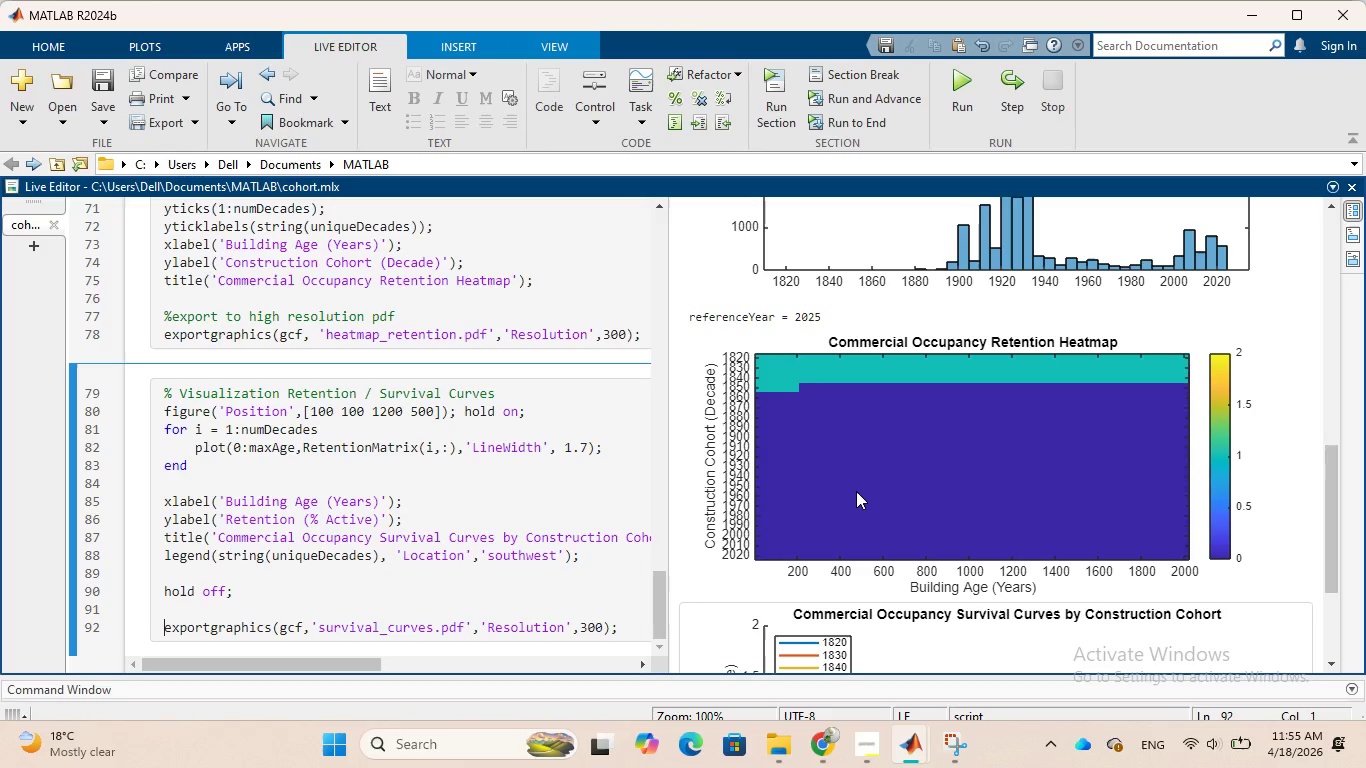 
wait(9.06)
 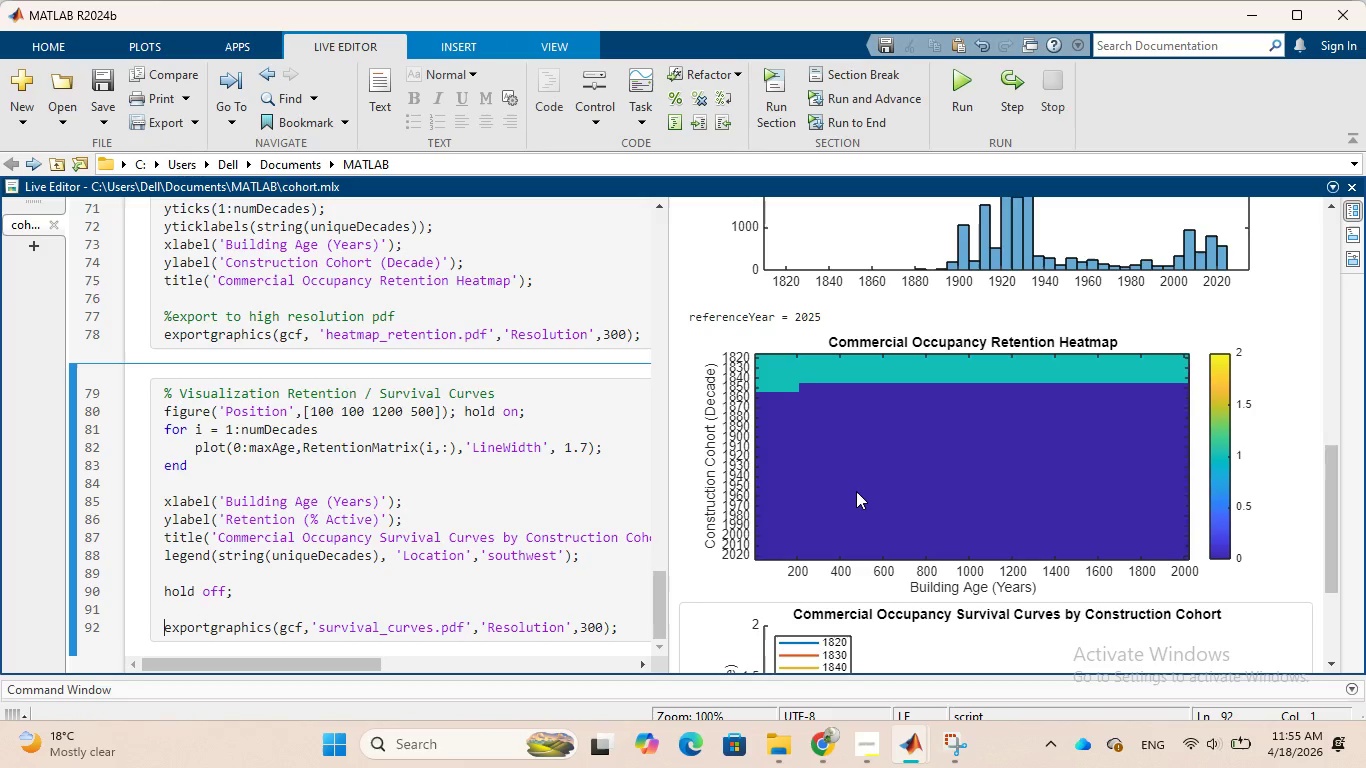 
left_click([1274, 500])
 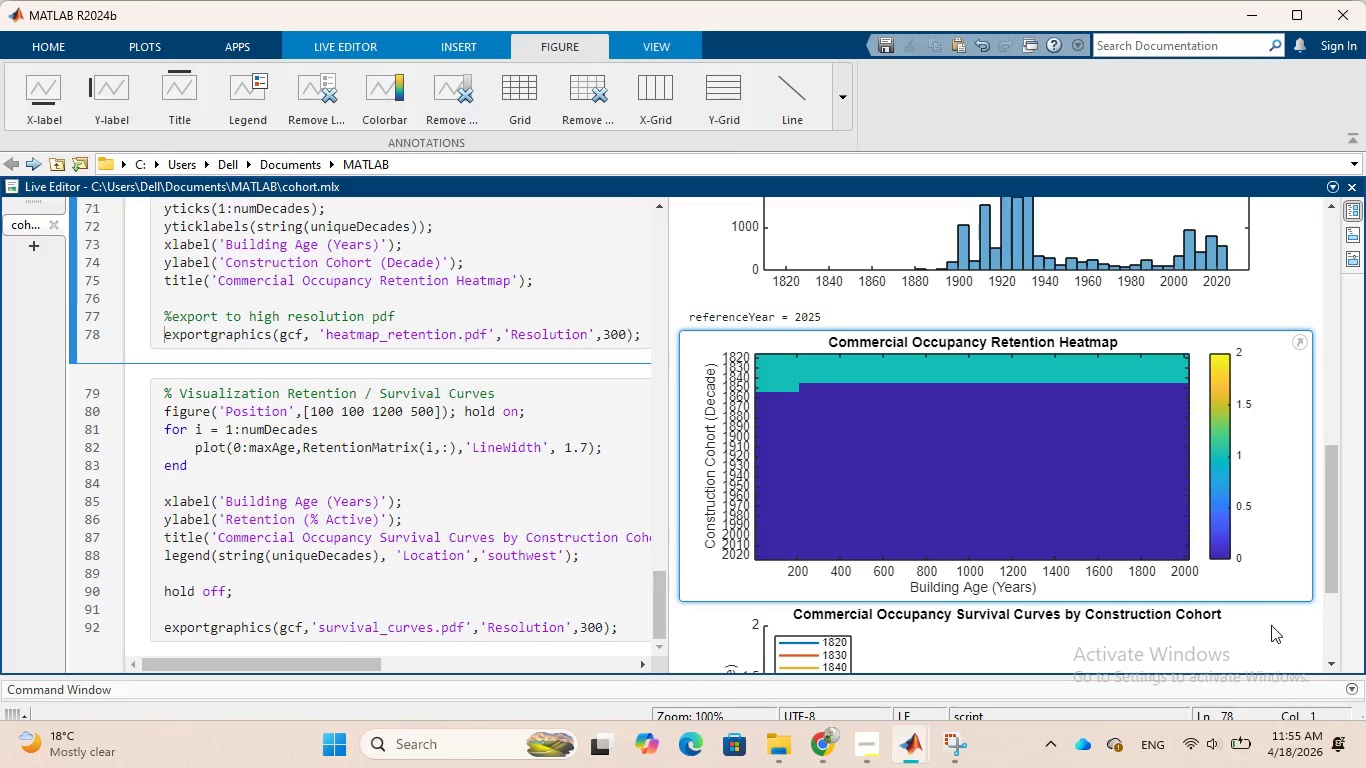 
left_click([1271, 626])
 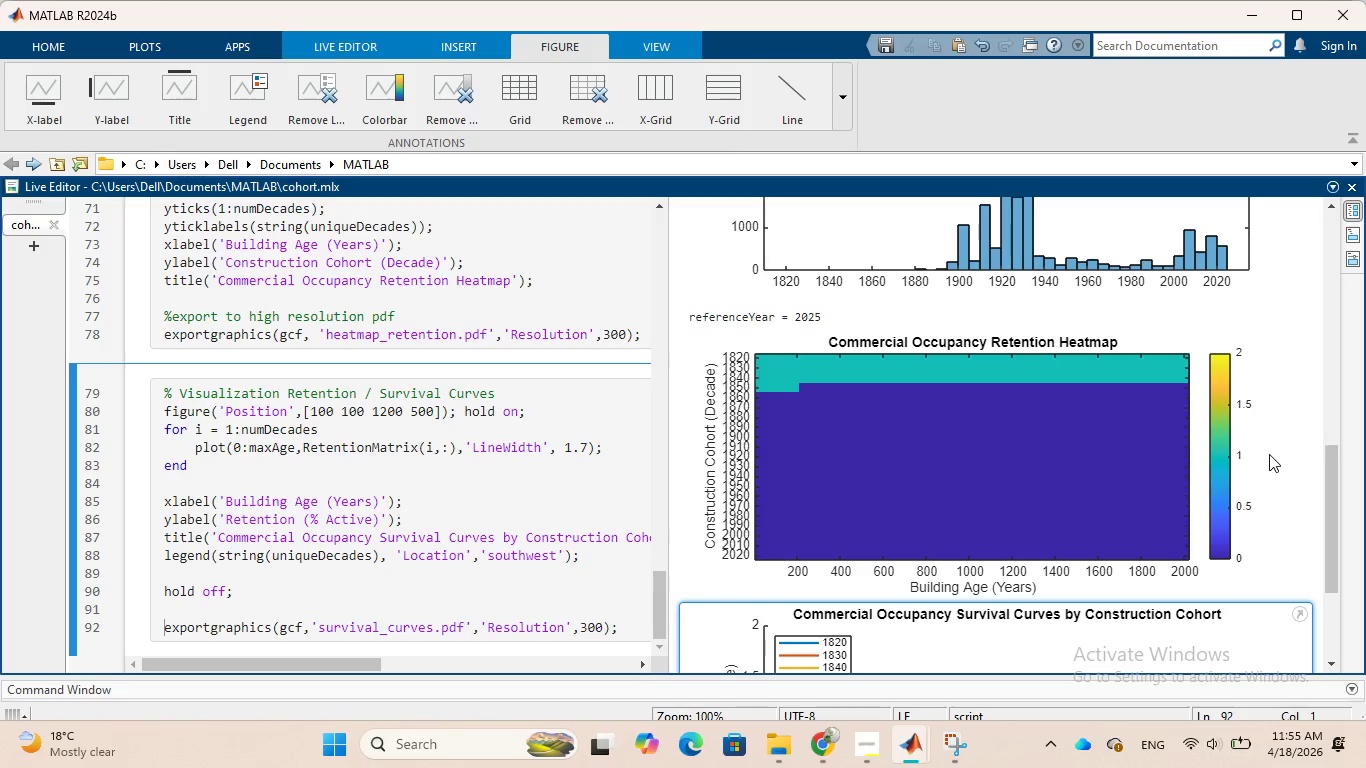 
right_click([1269, 454])
 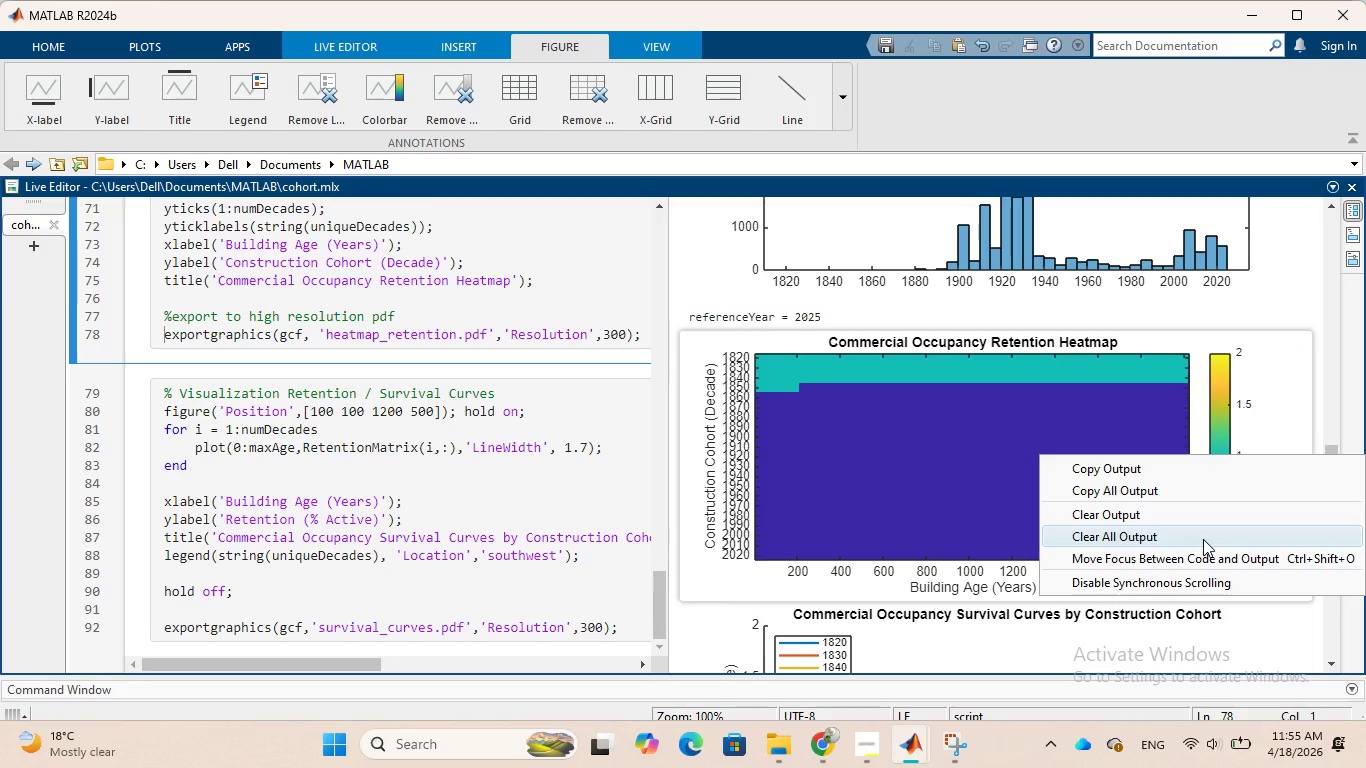 
left_click([1203, 539])
 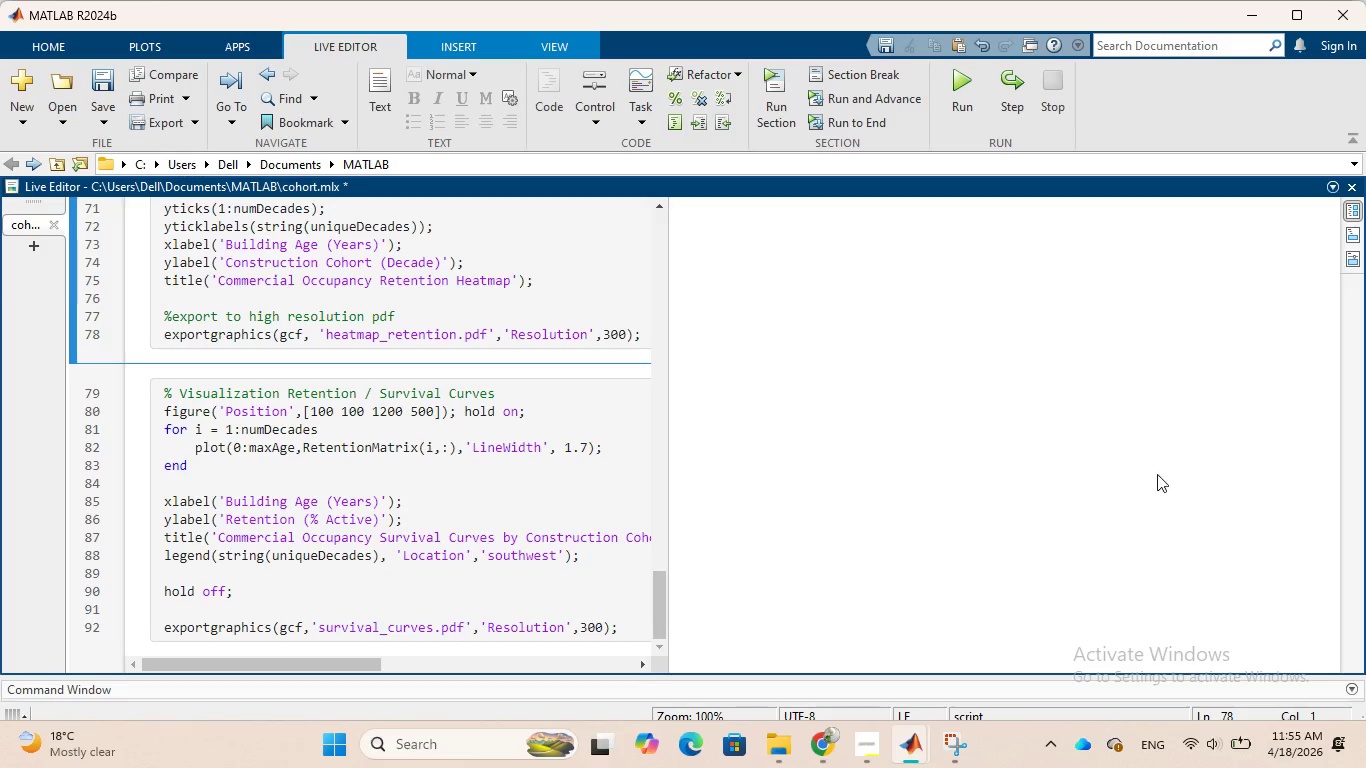 
scroll: coordinate [1129, 440], scroll_direction: down, amount: 3.0
 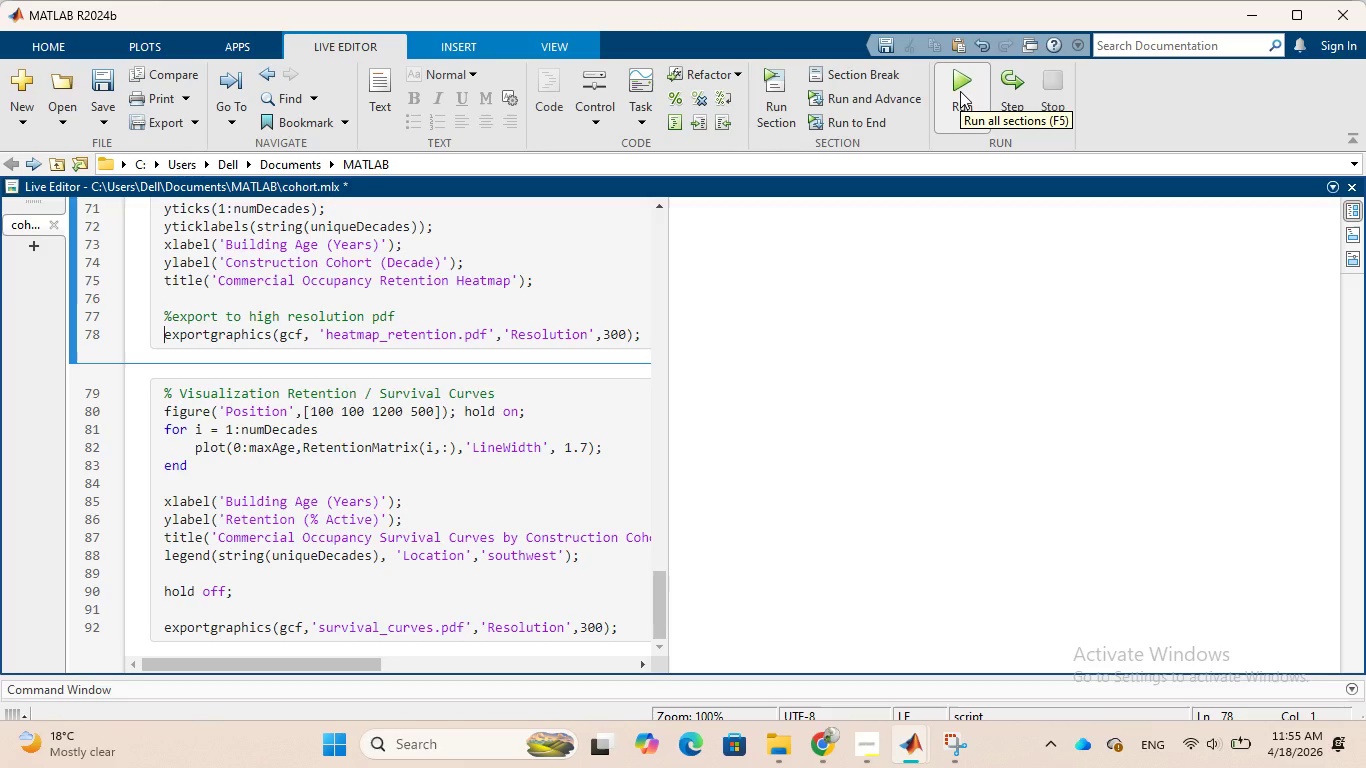 
wait(7.52)
 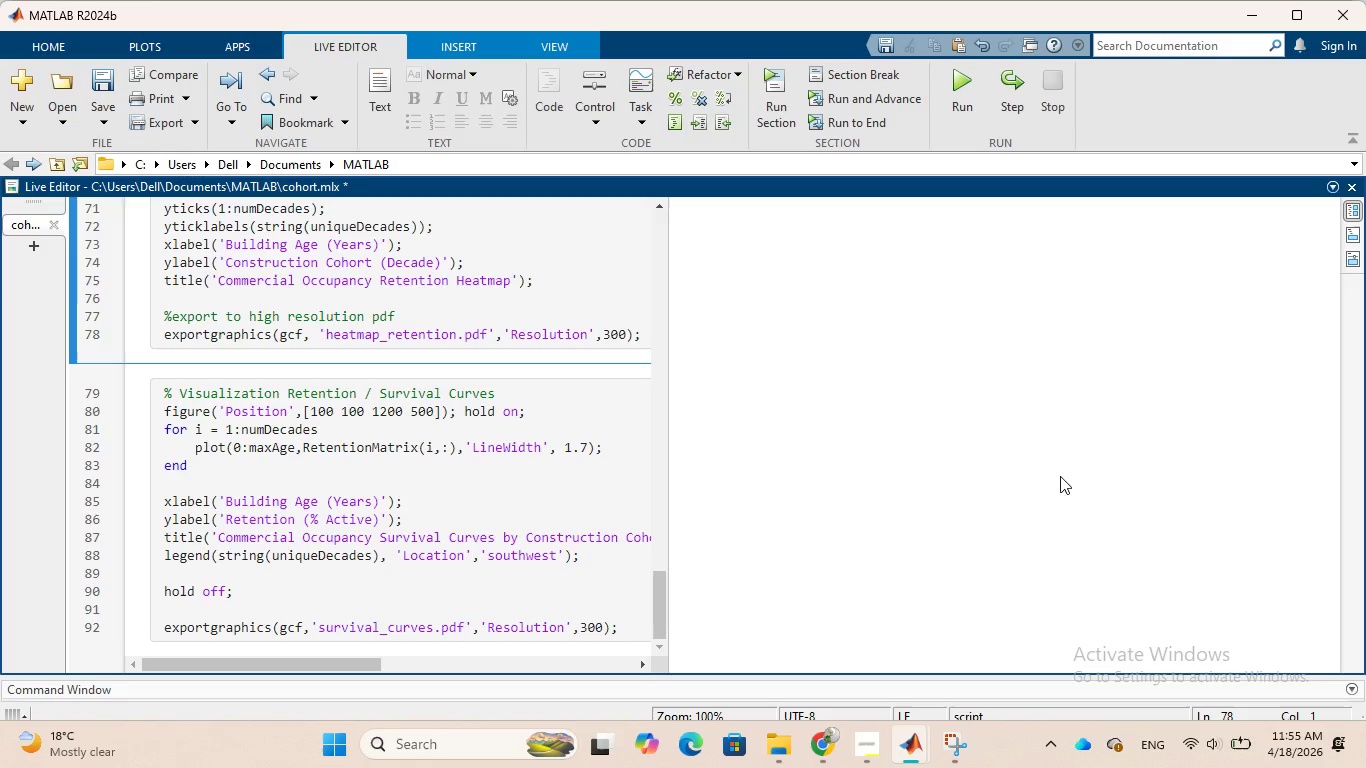 
mouse_move([956, 705])
 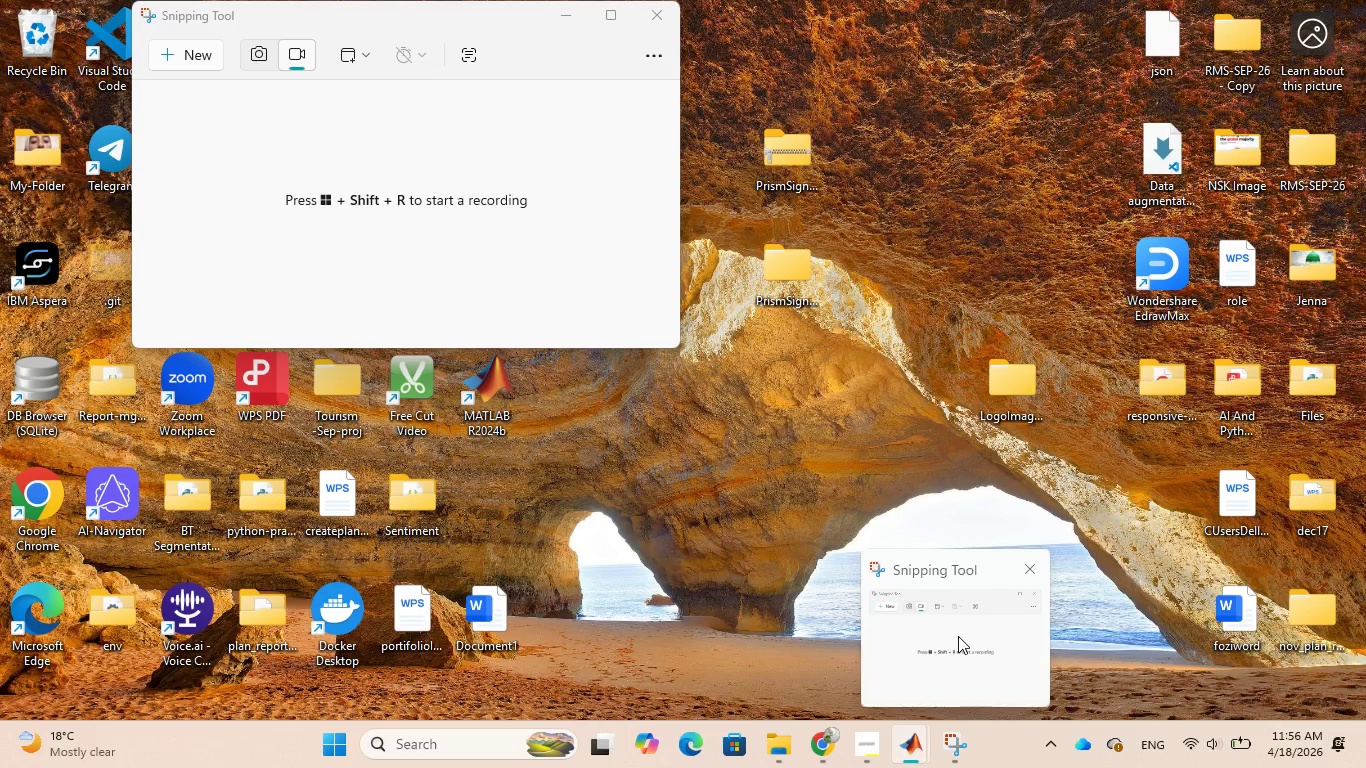 
left_click([958, 636])
 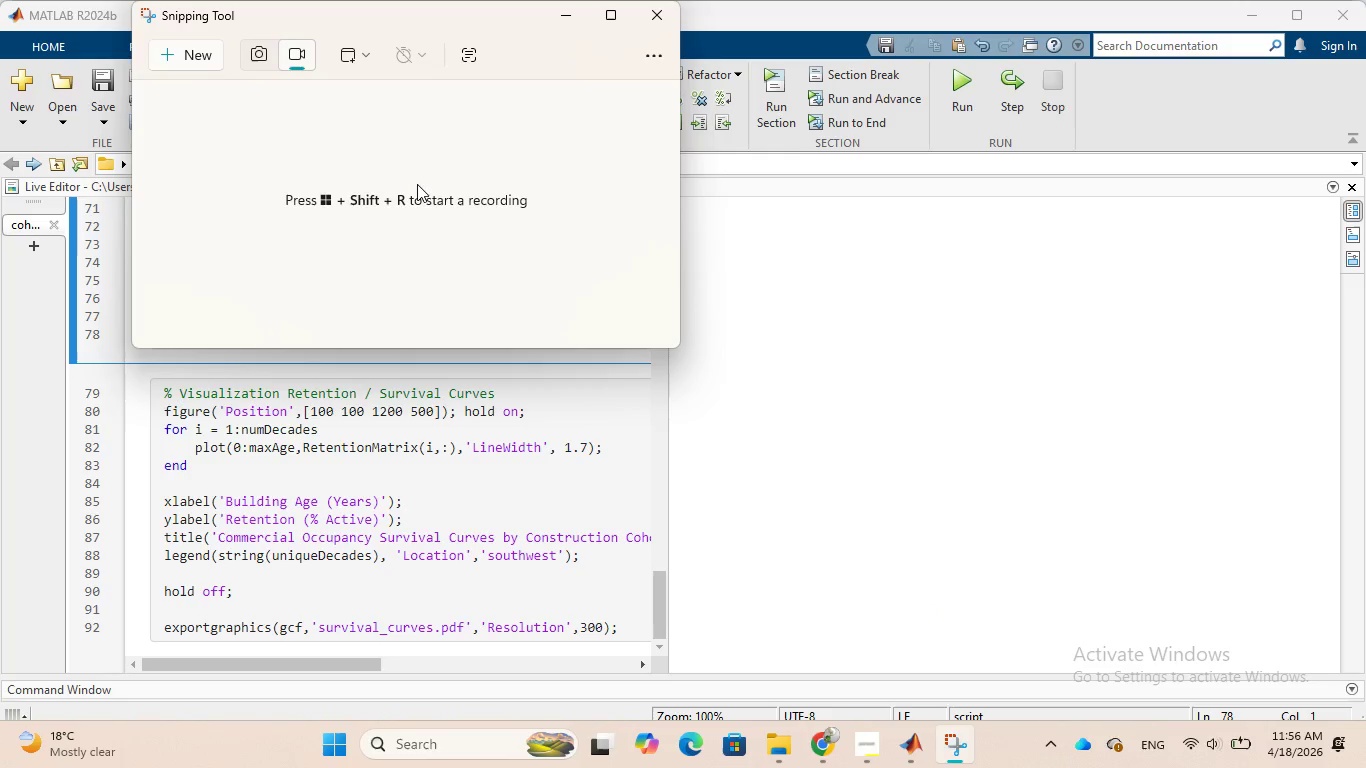 
left_click([203, 56])
 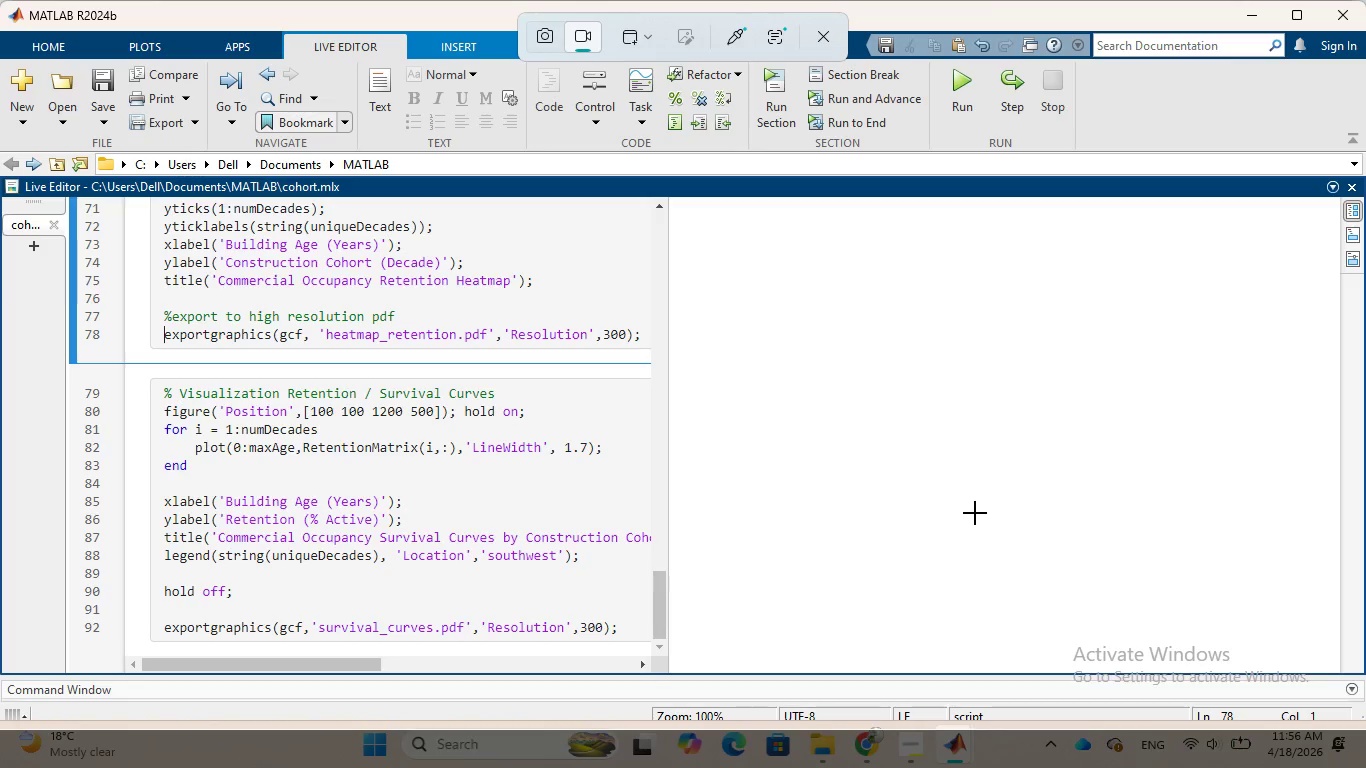 
wait(13.34)
 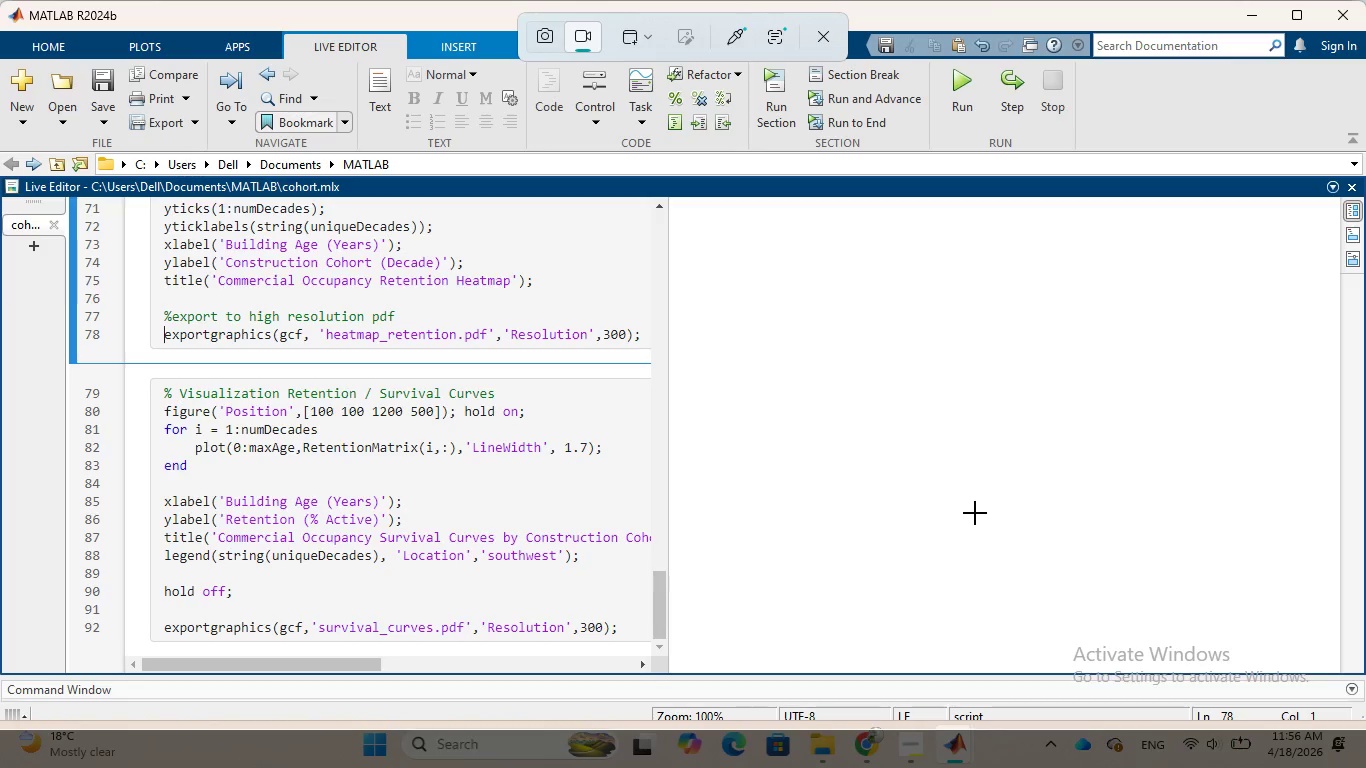 
left_click([961, 96])
 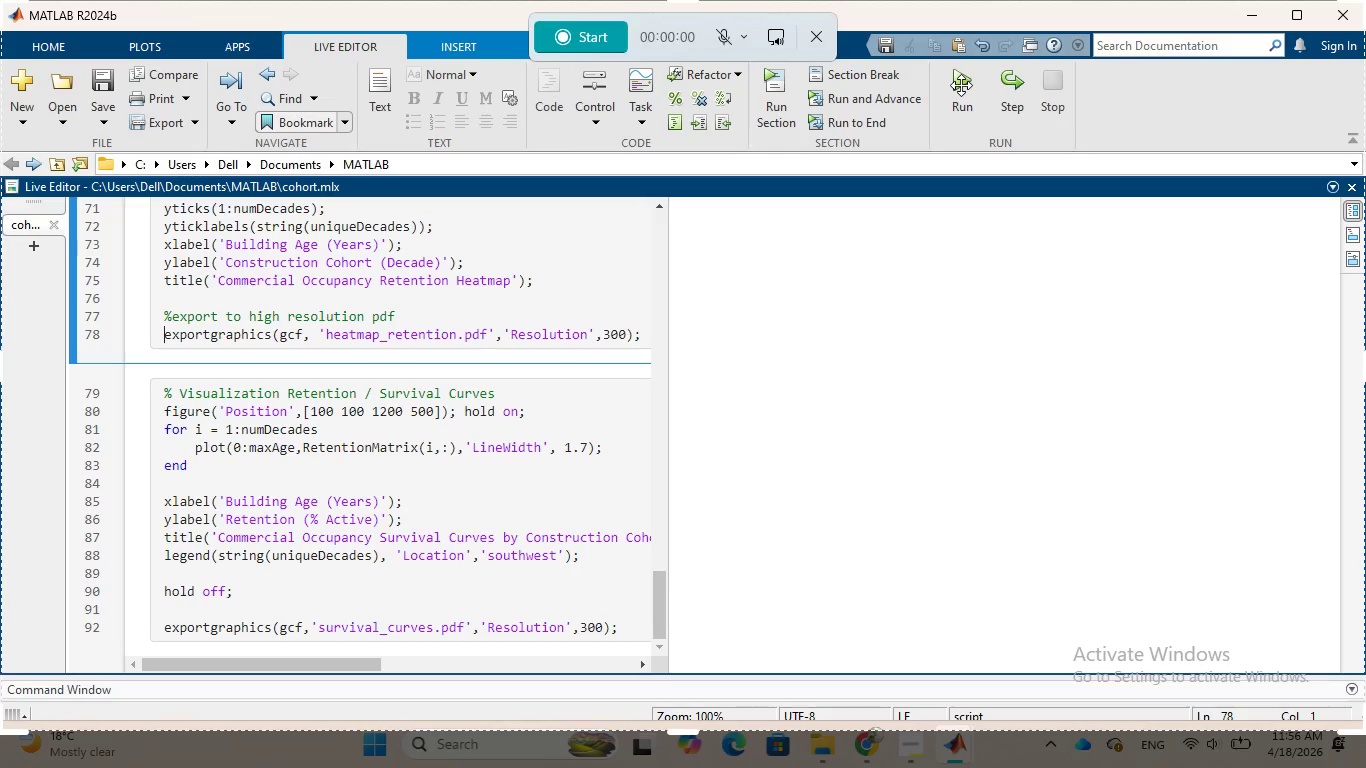 
wait(7.19)
 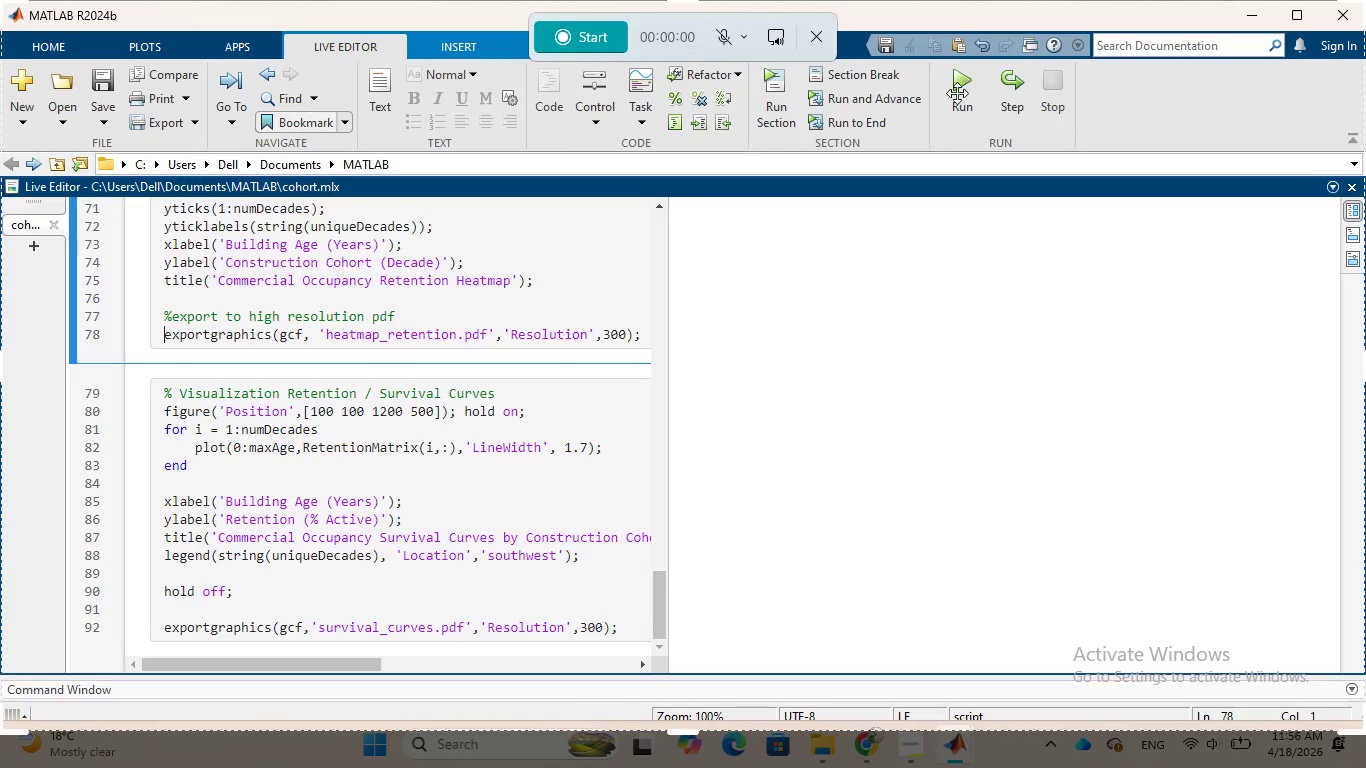 
left_click([961, 85])
 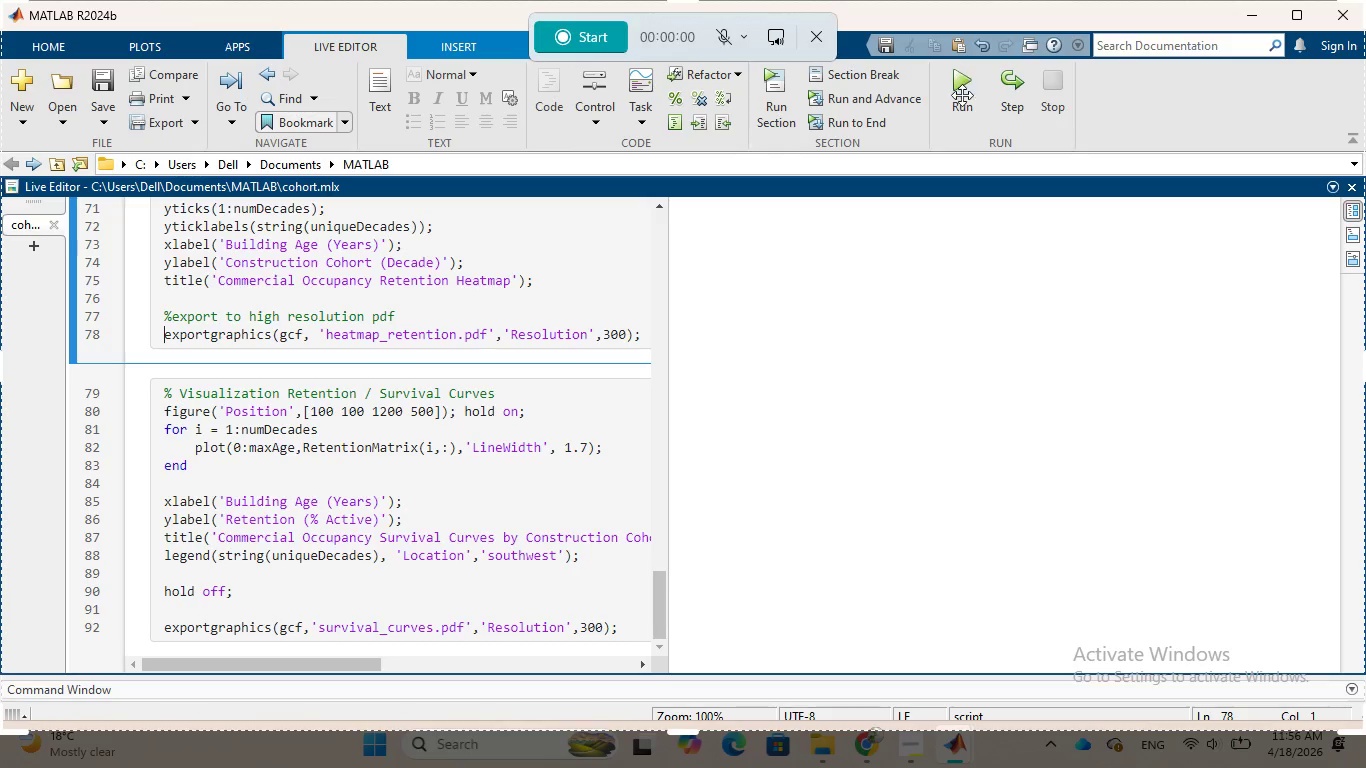 
scroll: coordinate [997, 252], scroll_direction: up, amount: 3.0
 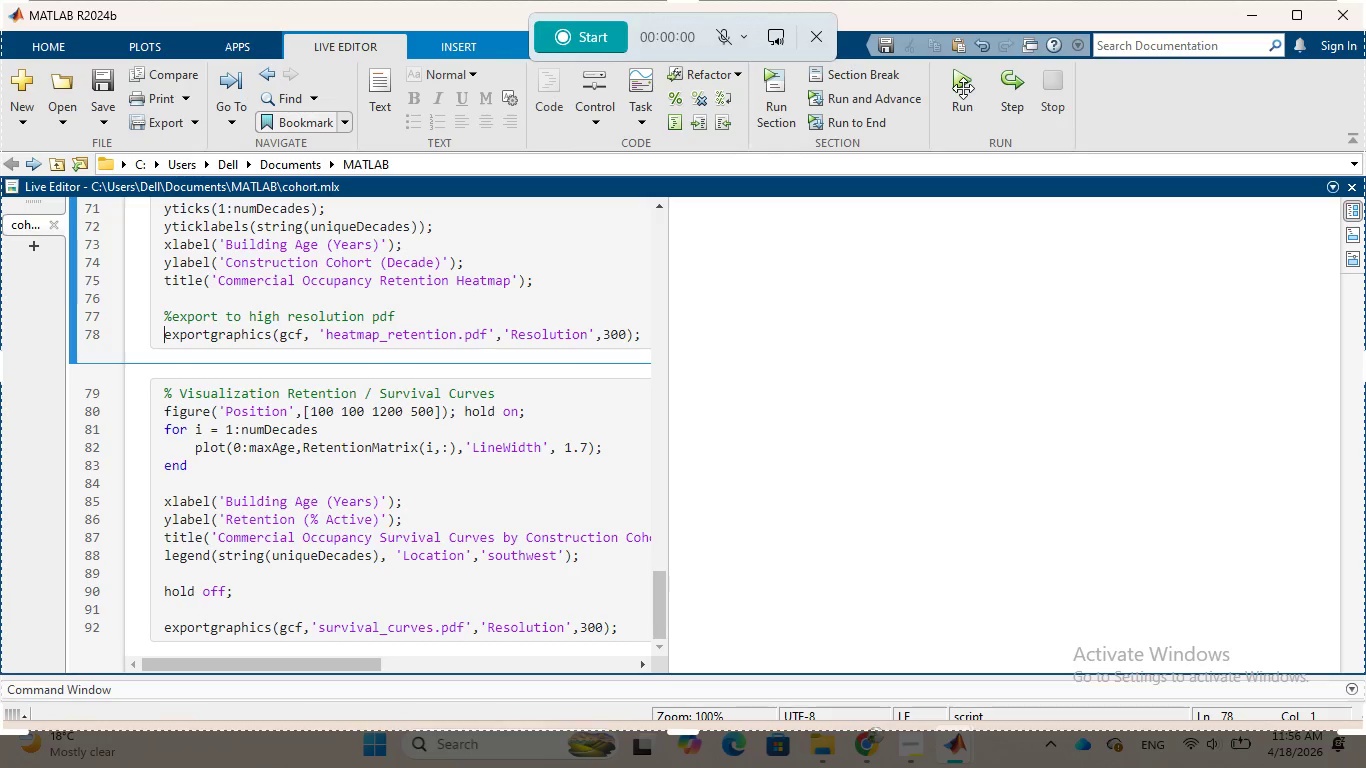 
double_click([963, 88])
 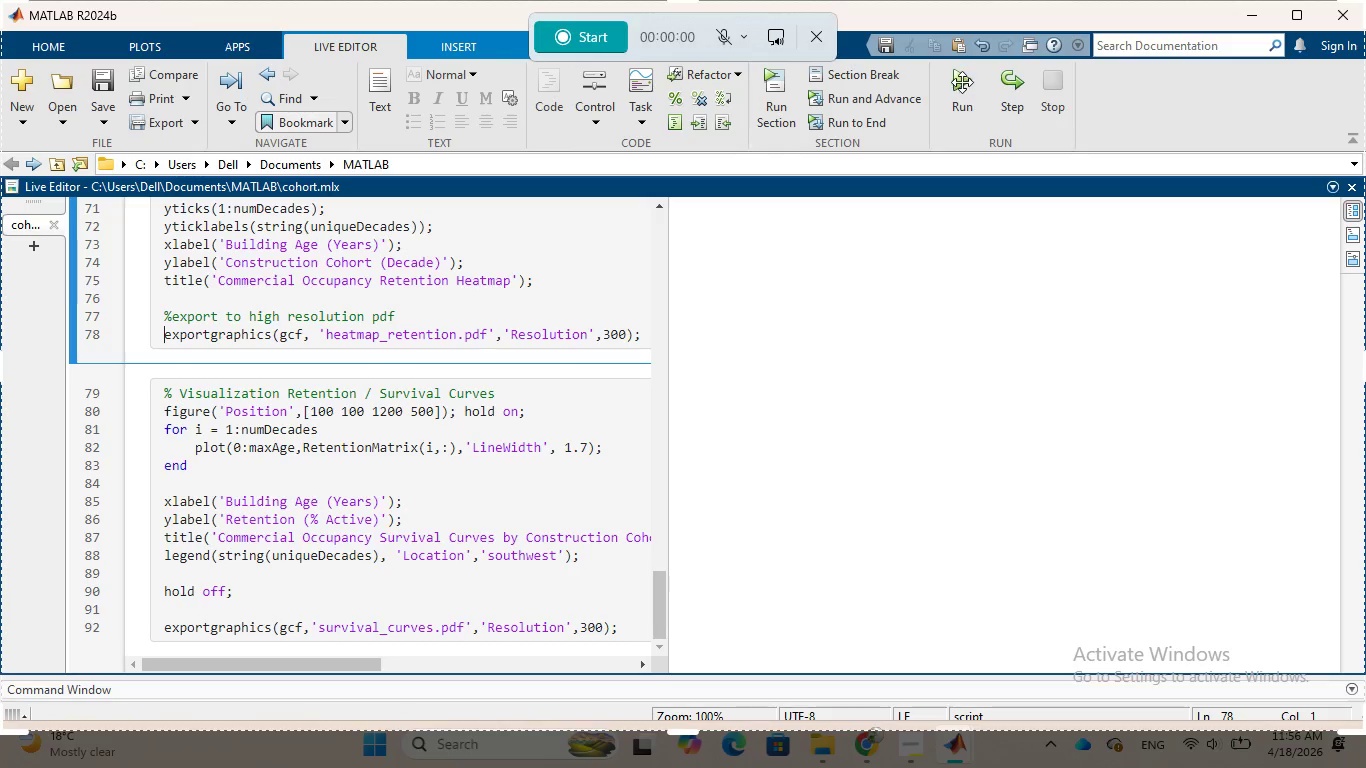 
left_click([962, 82])
 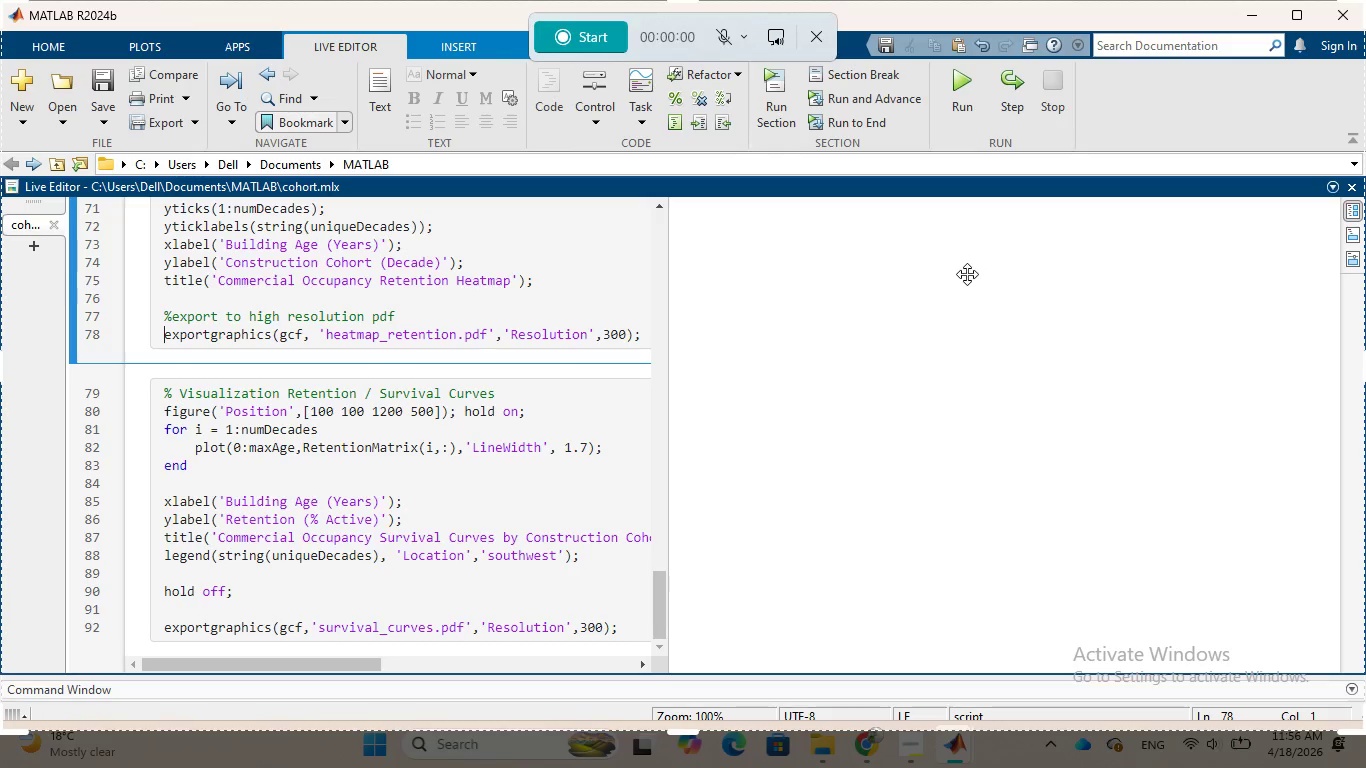 
left_click([967, 274])
 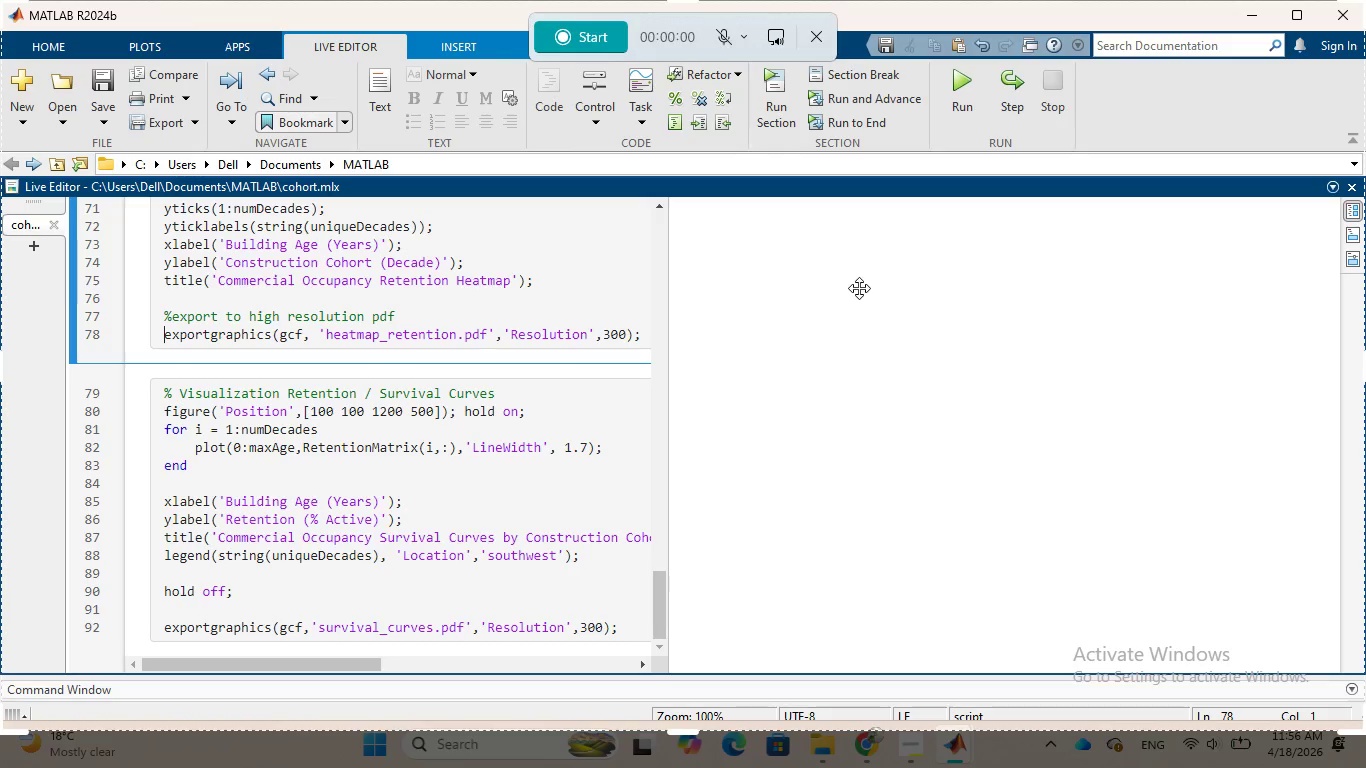 
wait(7.39)
 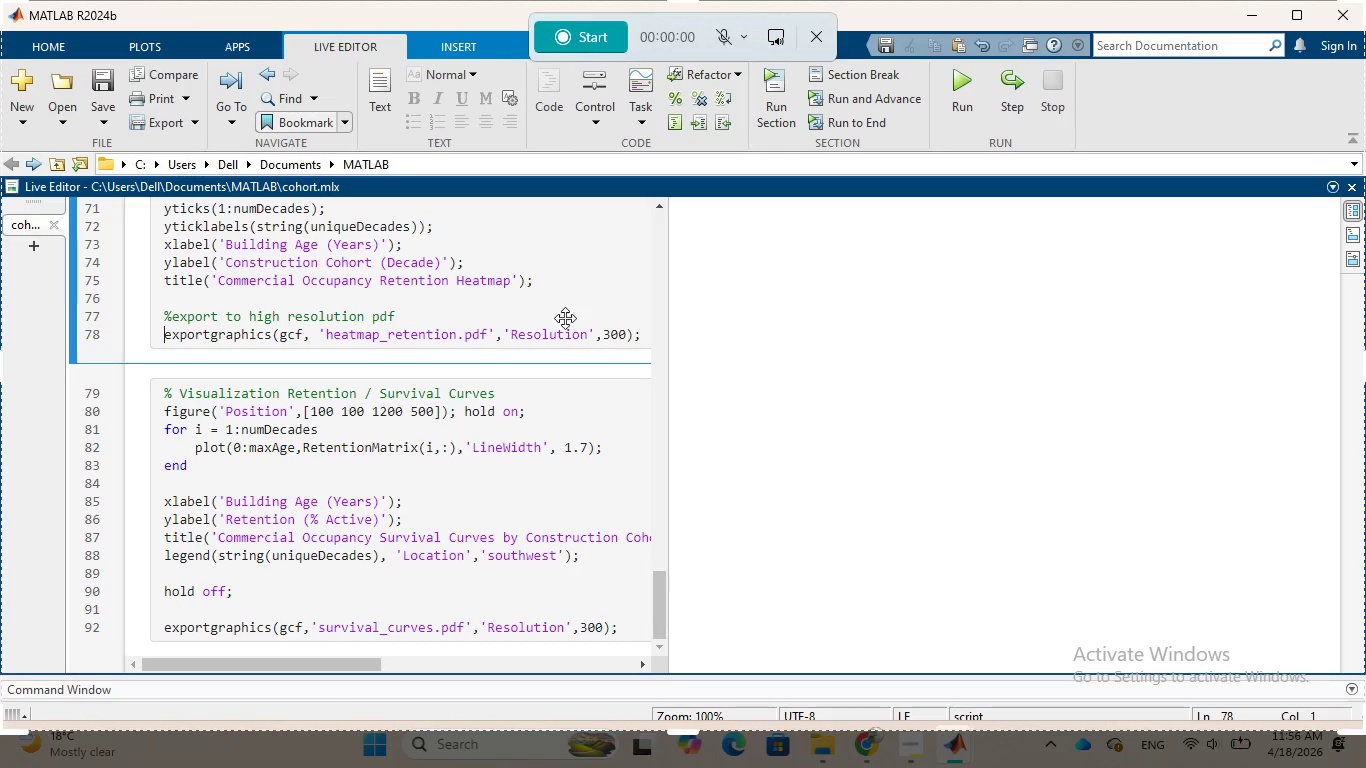 
left_click([958, 85])
 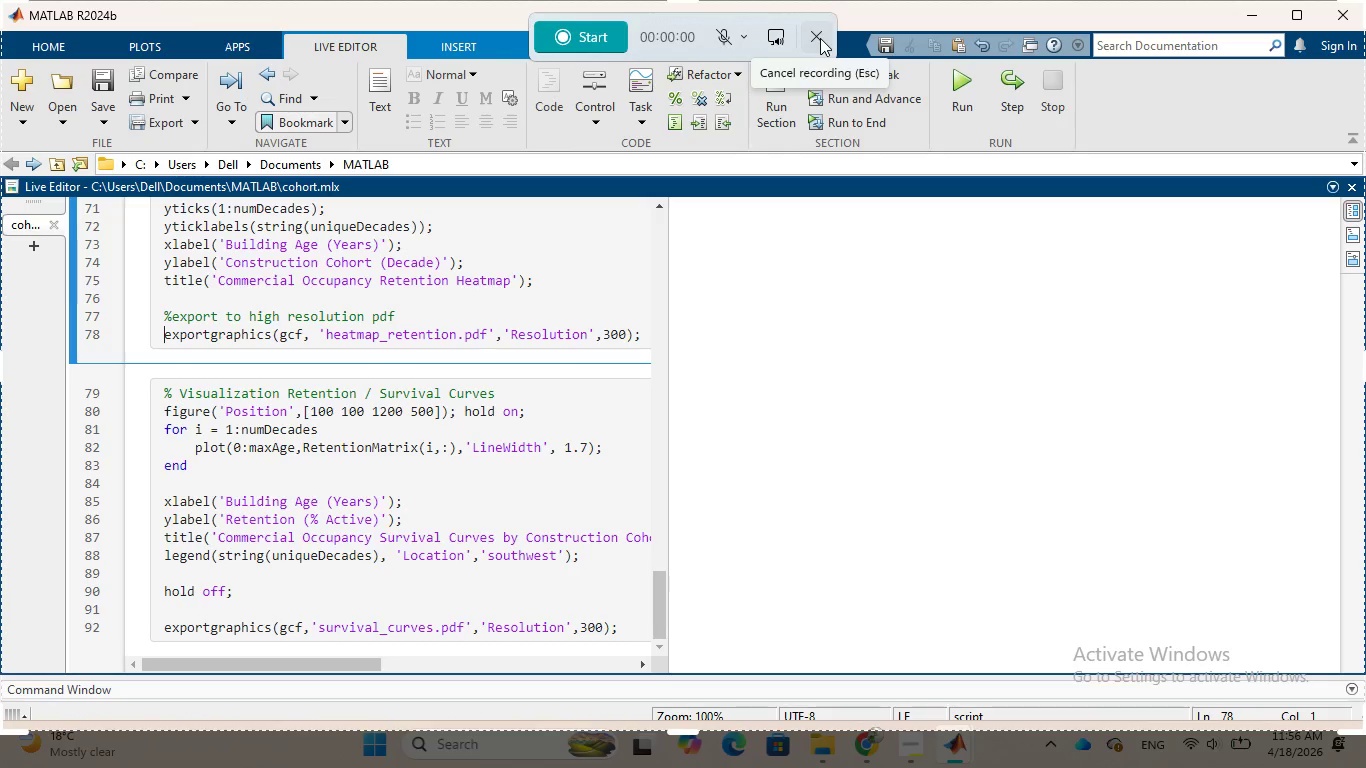 
wait(7.94)
 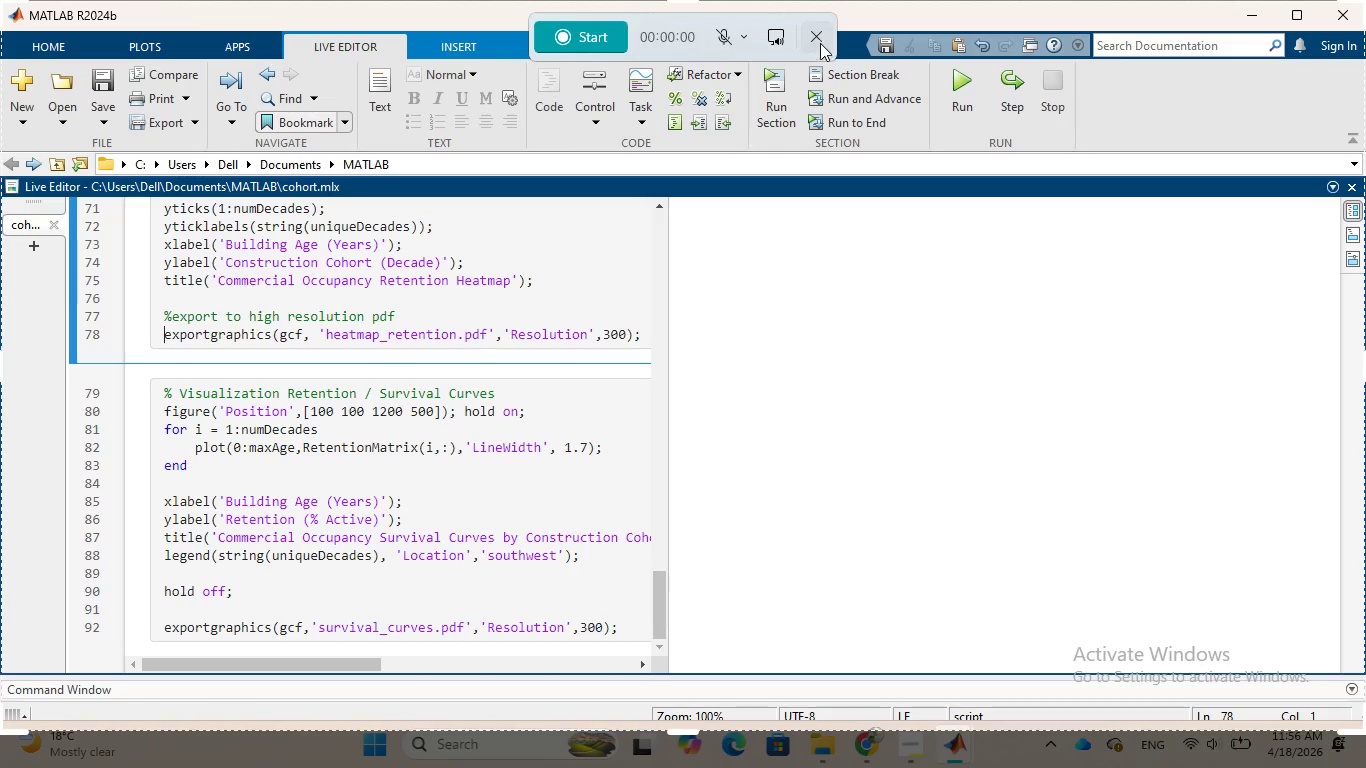 
left_click([820, 38])
 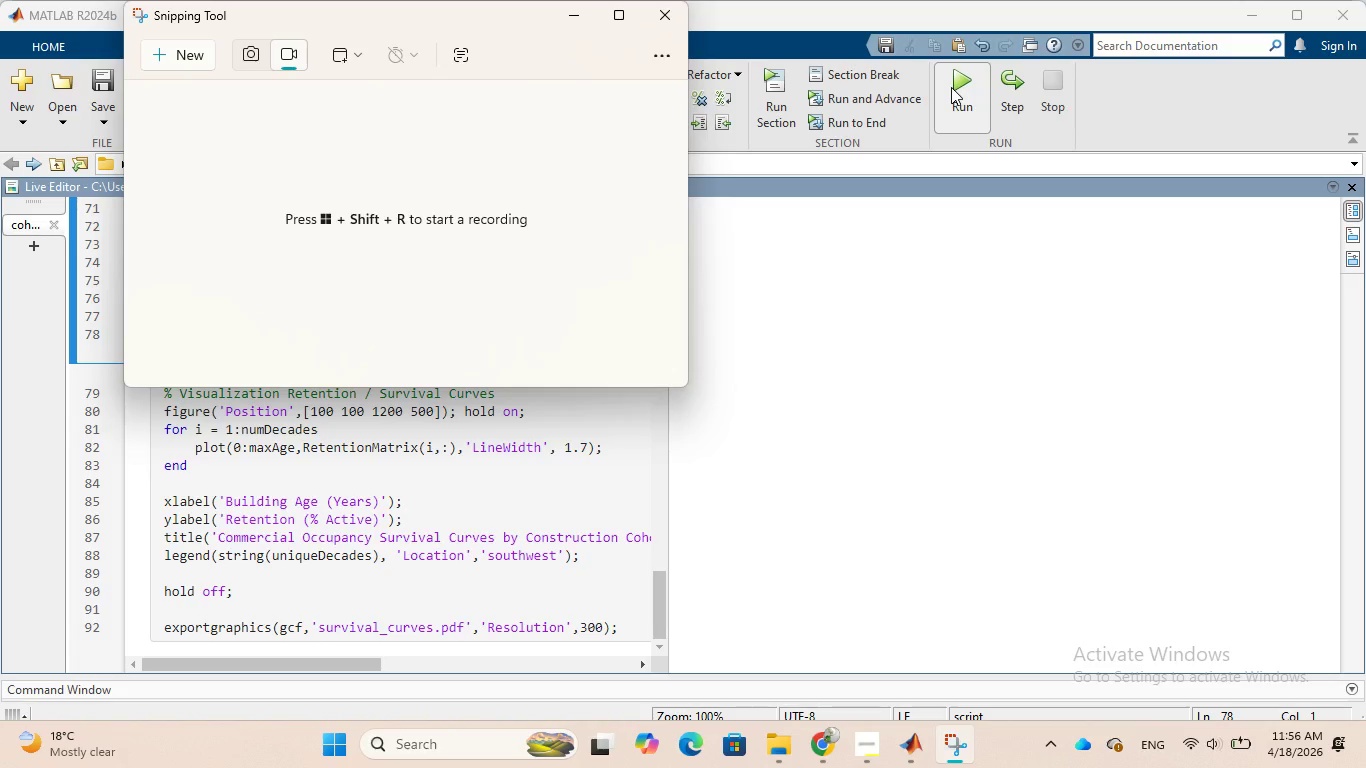 
wait(5.66)
 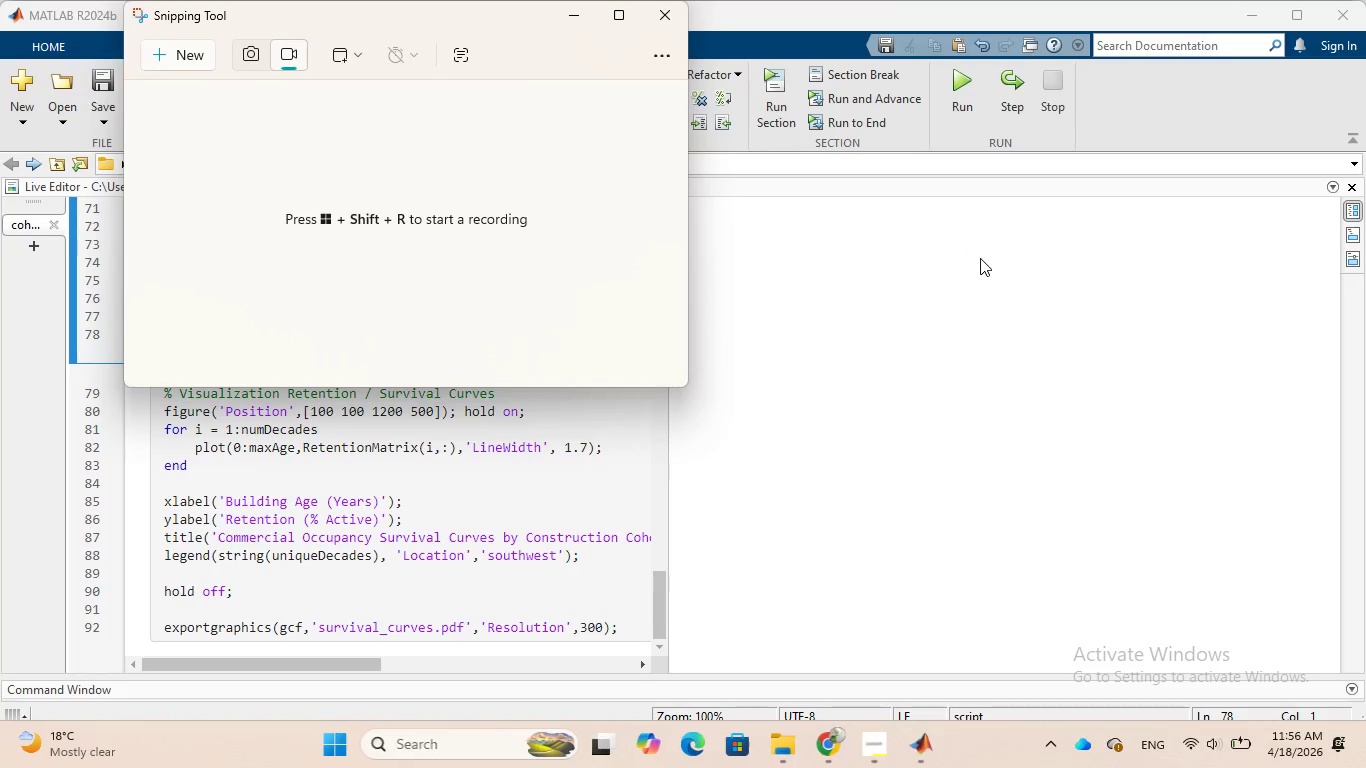 
left_click([951, 87])
 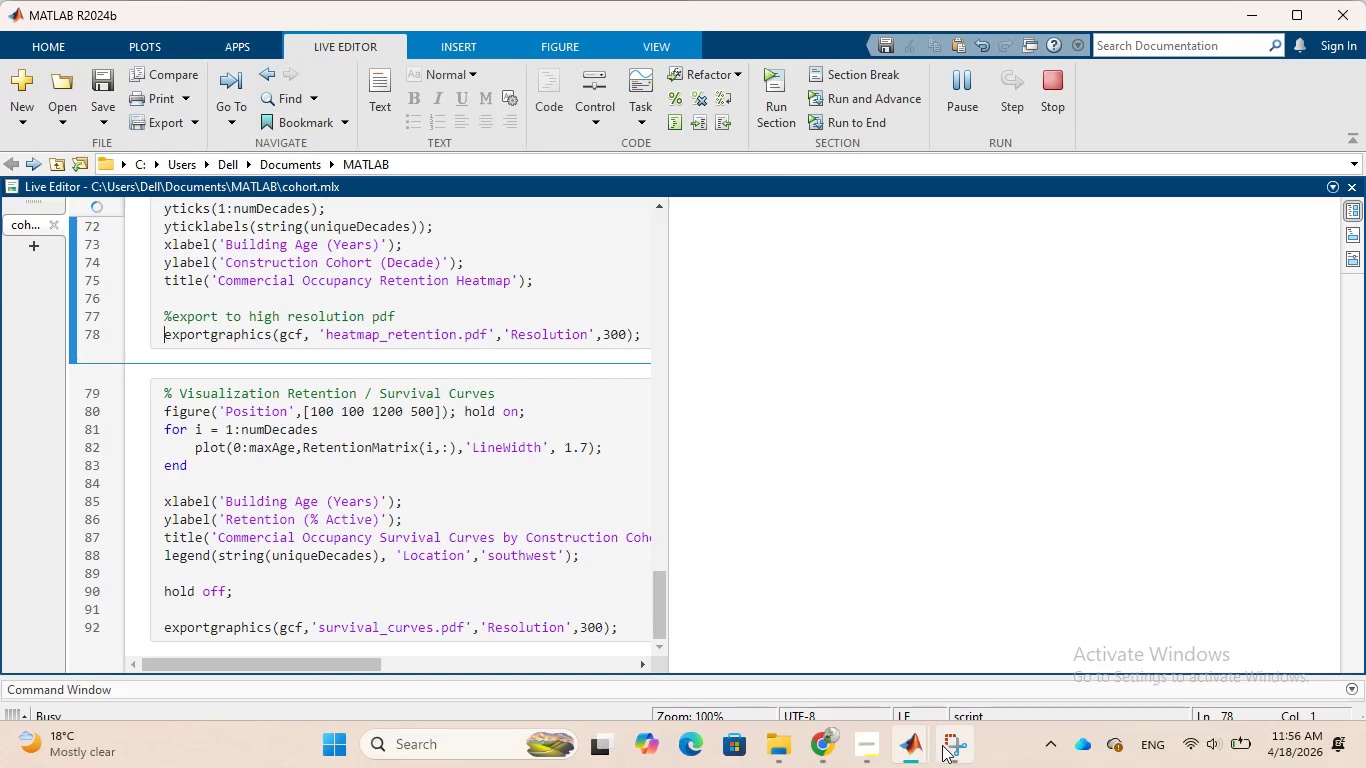 
left_click([954, 744])
 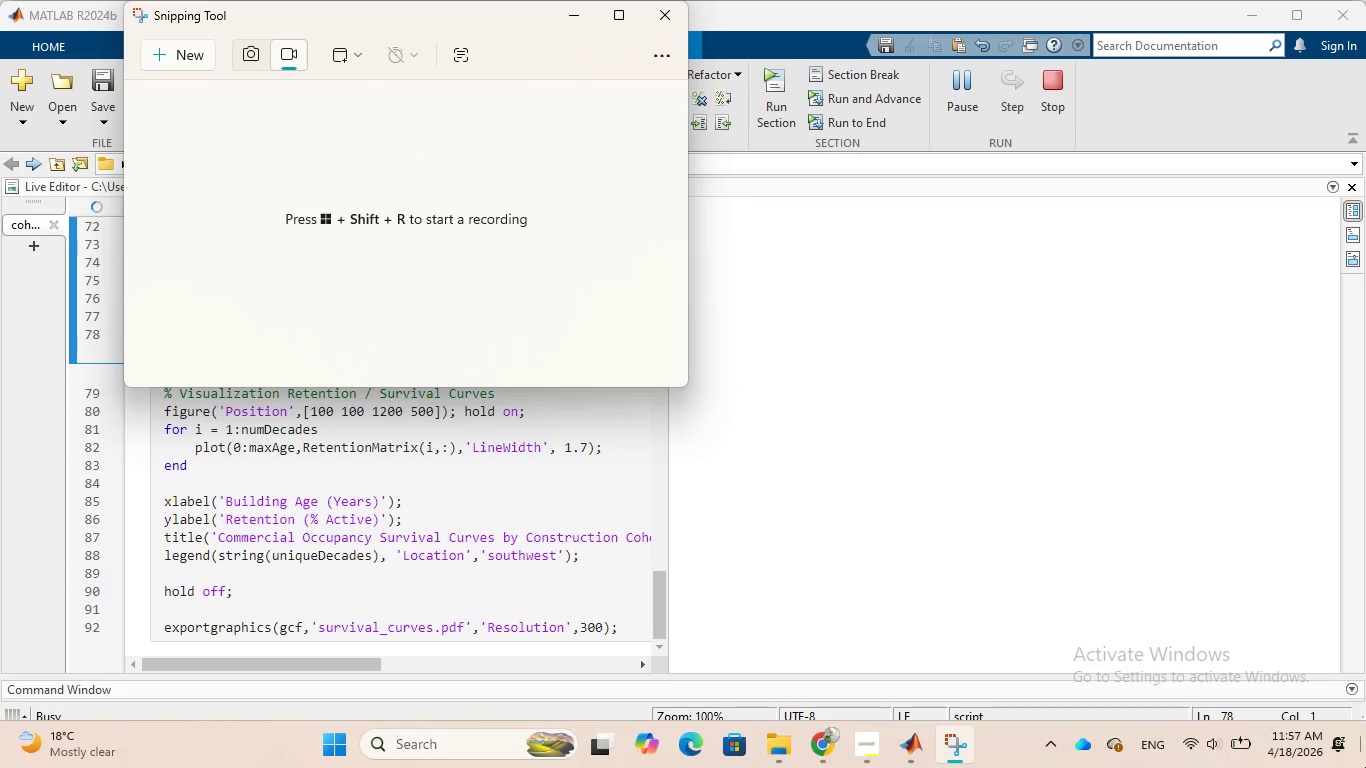 
wait(6.72)
 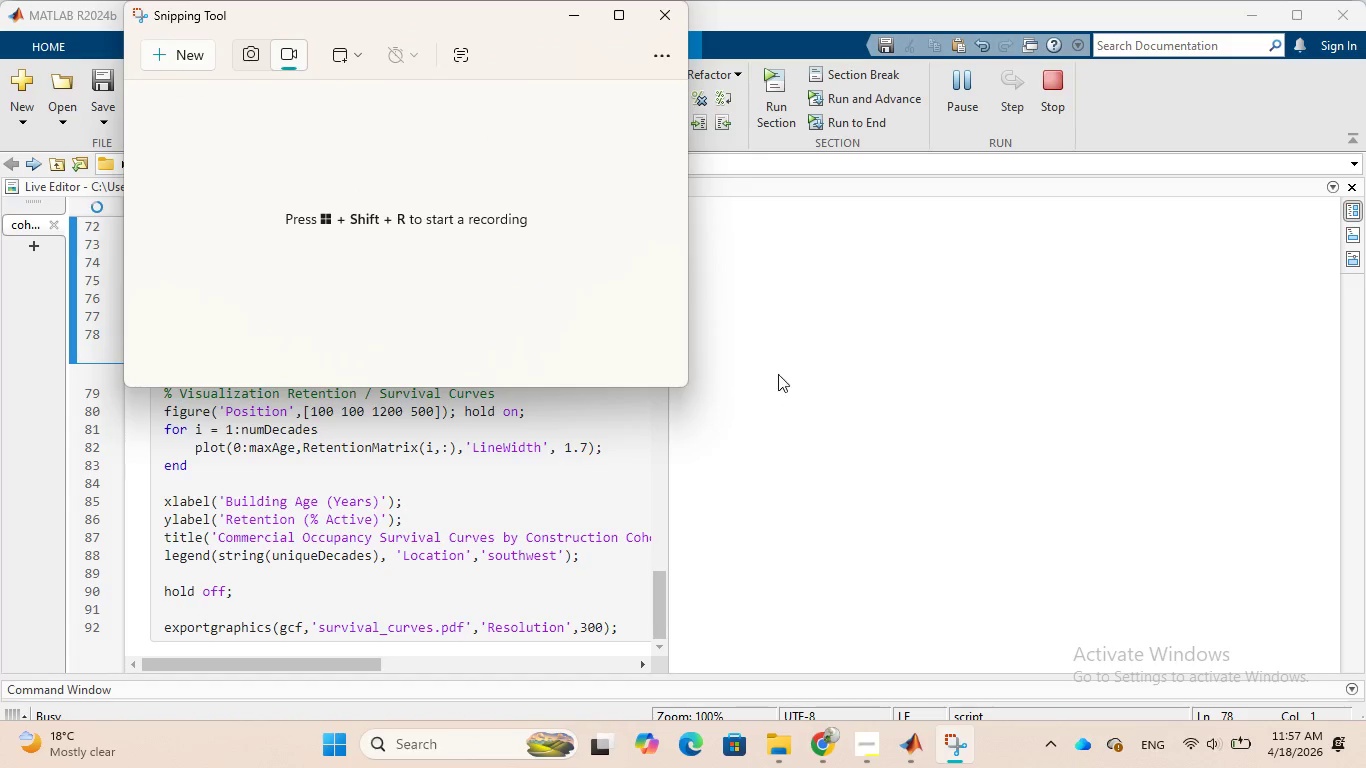 
left_click([186, 55])
 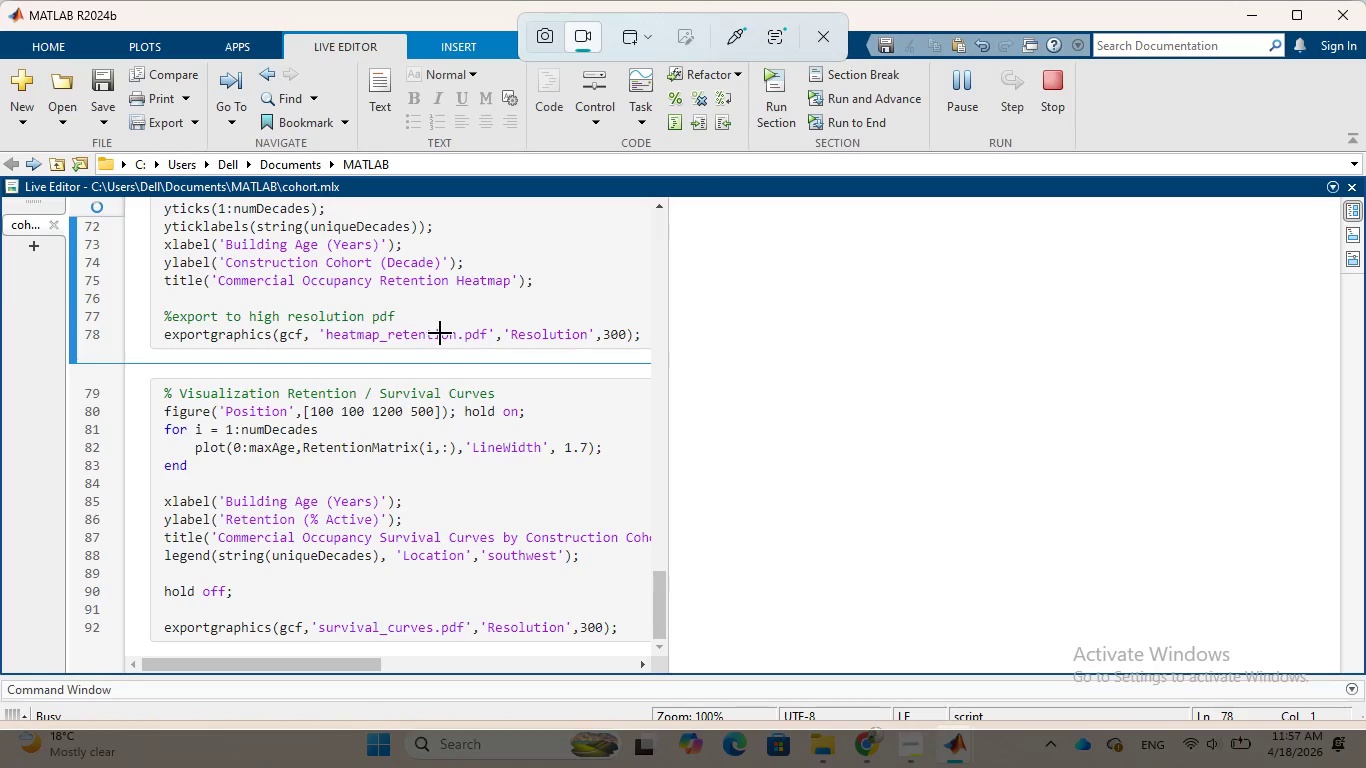 
wait(8.19)
 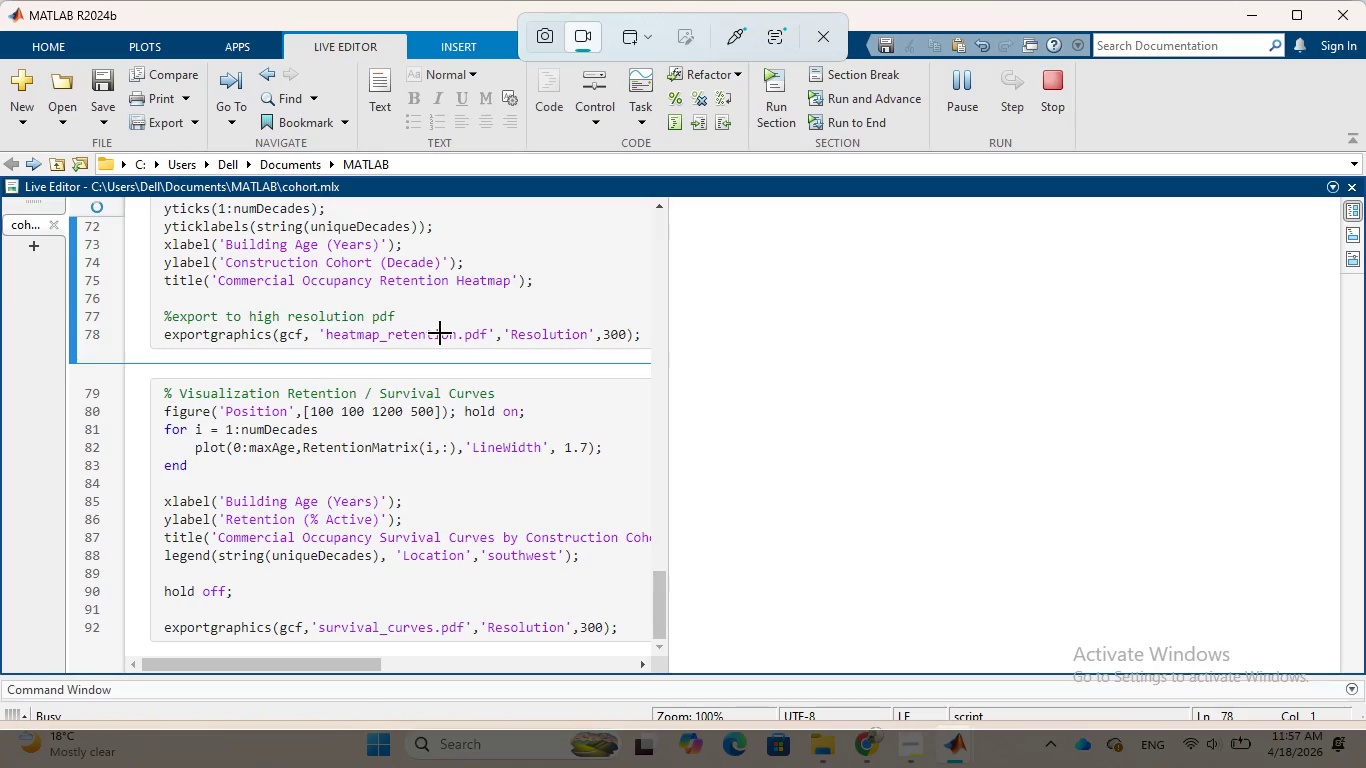 
left_click([648, 45])
 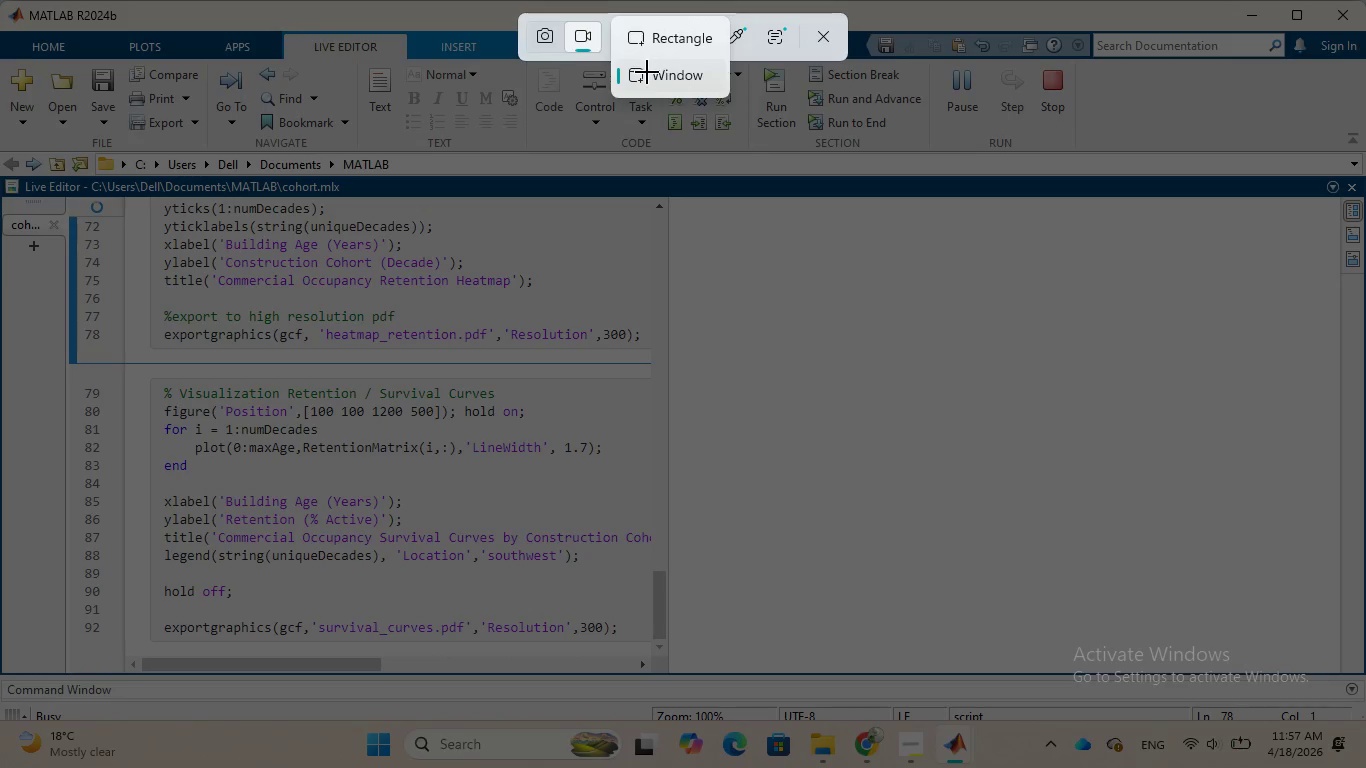 
left_click([647, 75])
 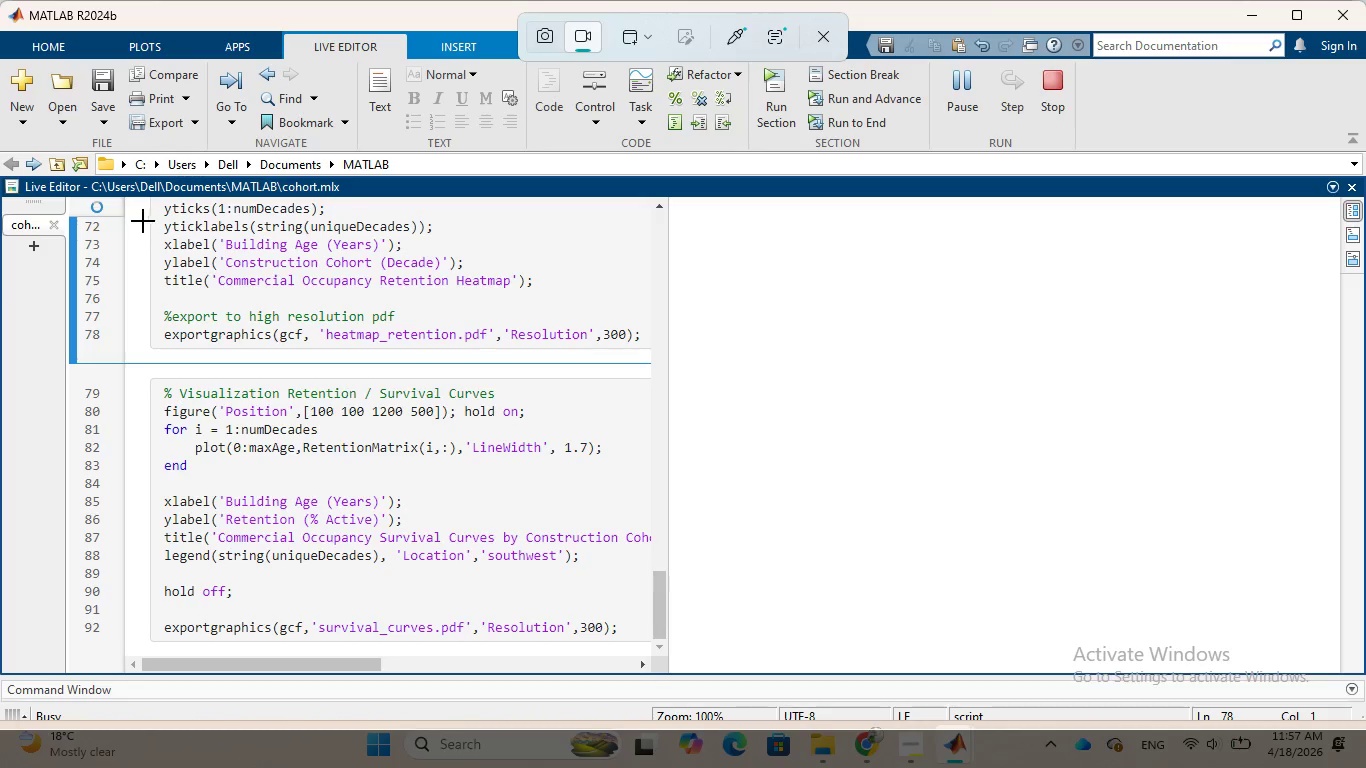 
wait(12.33)
 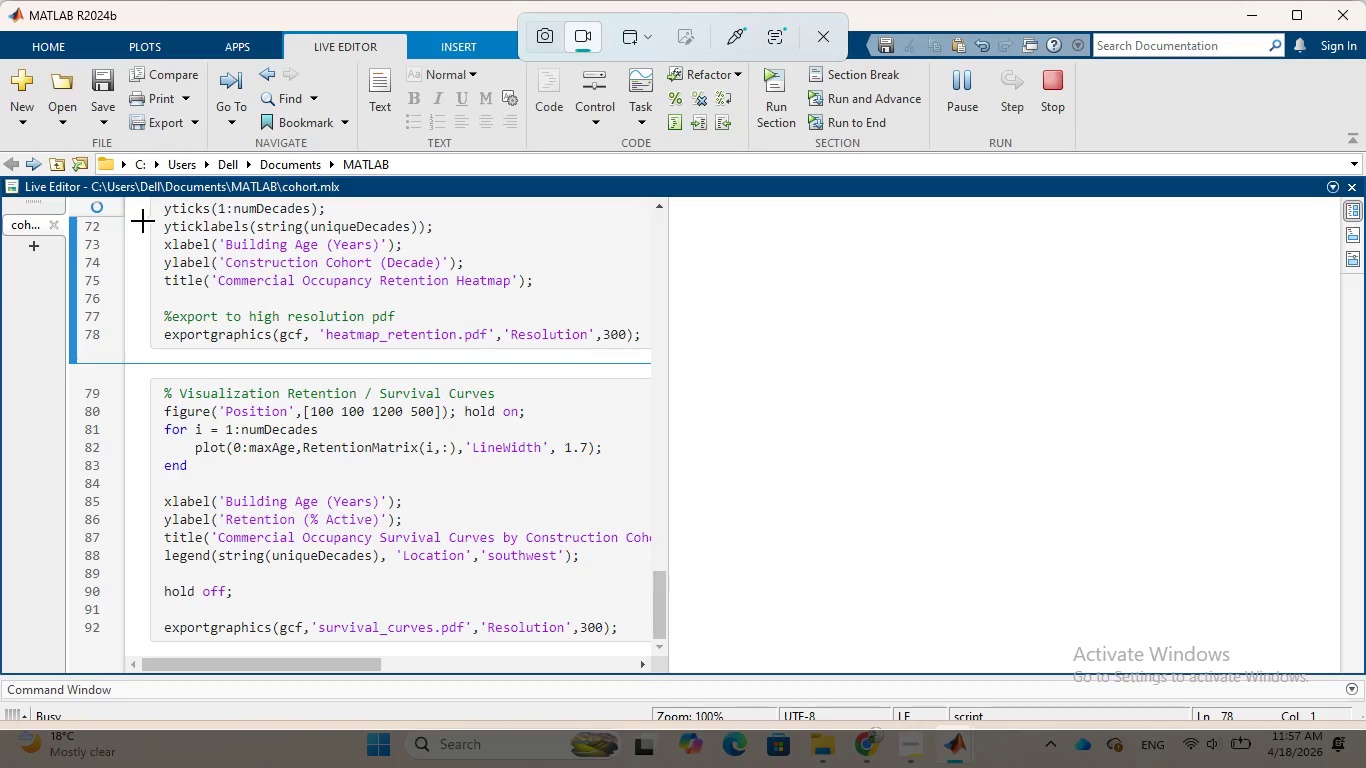 
left_click_drag(start_coordinate=[135, 197], to_coordinate=[158, 241])
 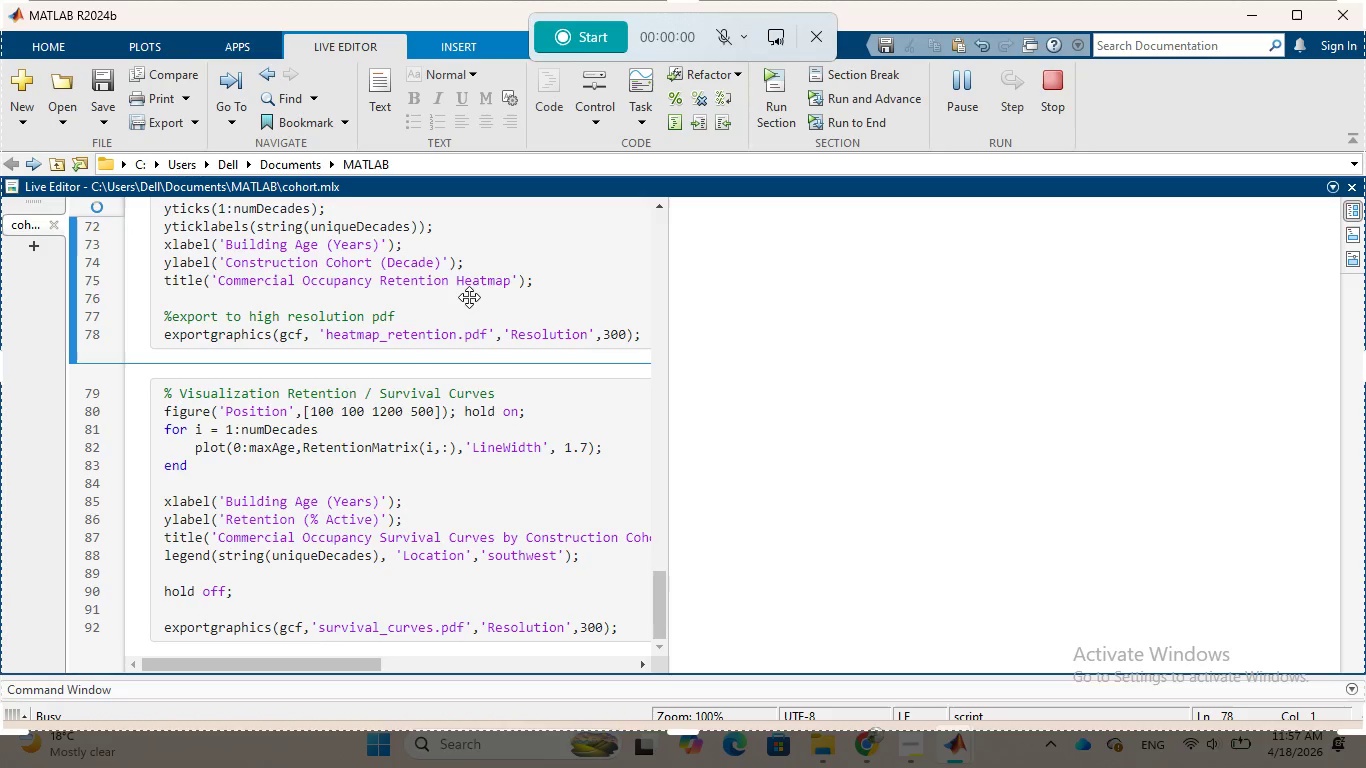 
scroll: coordinate [1029, 434], scroll_direction: up, amount: 2.0
 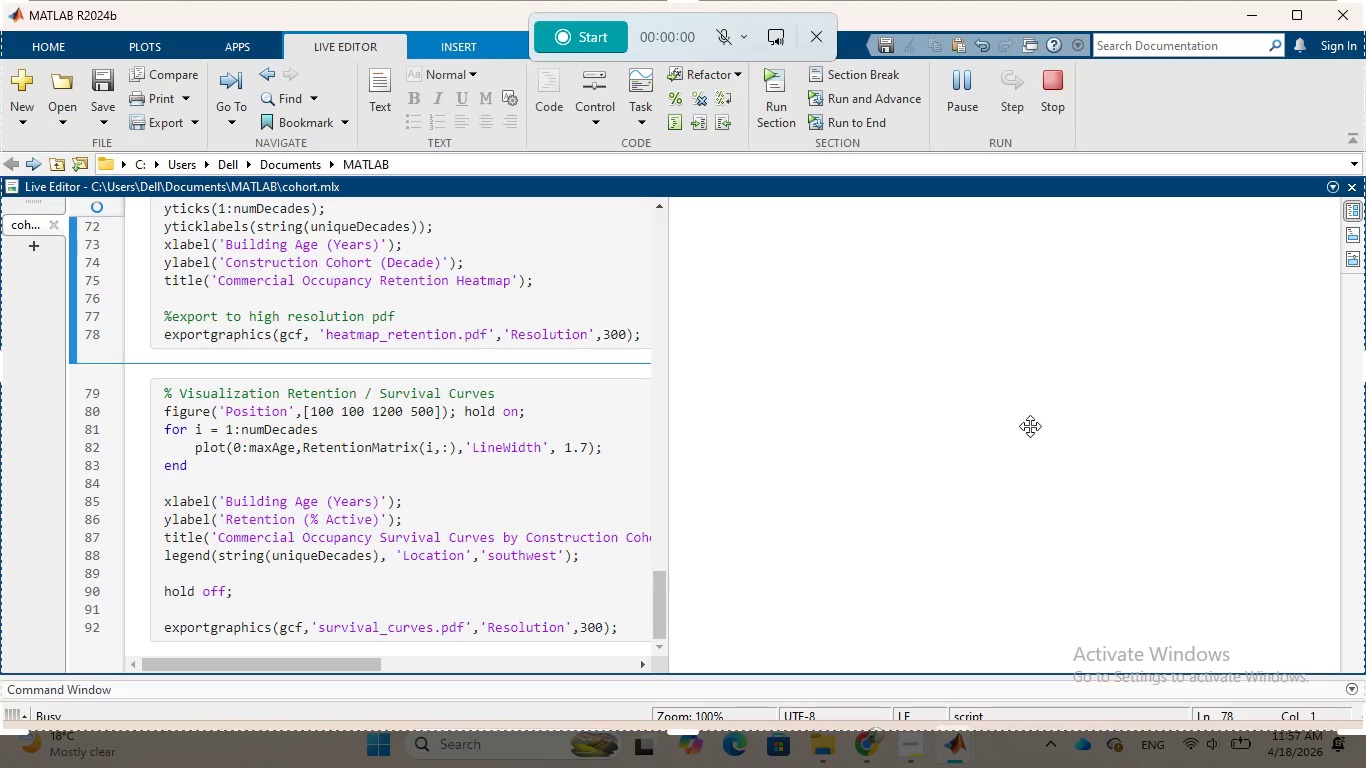 
scroll: coordinate [1030, 424], scroll_direction: down, amount: 5.0
 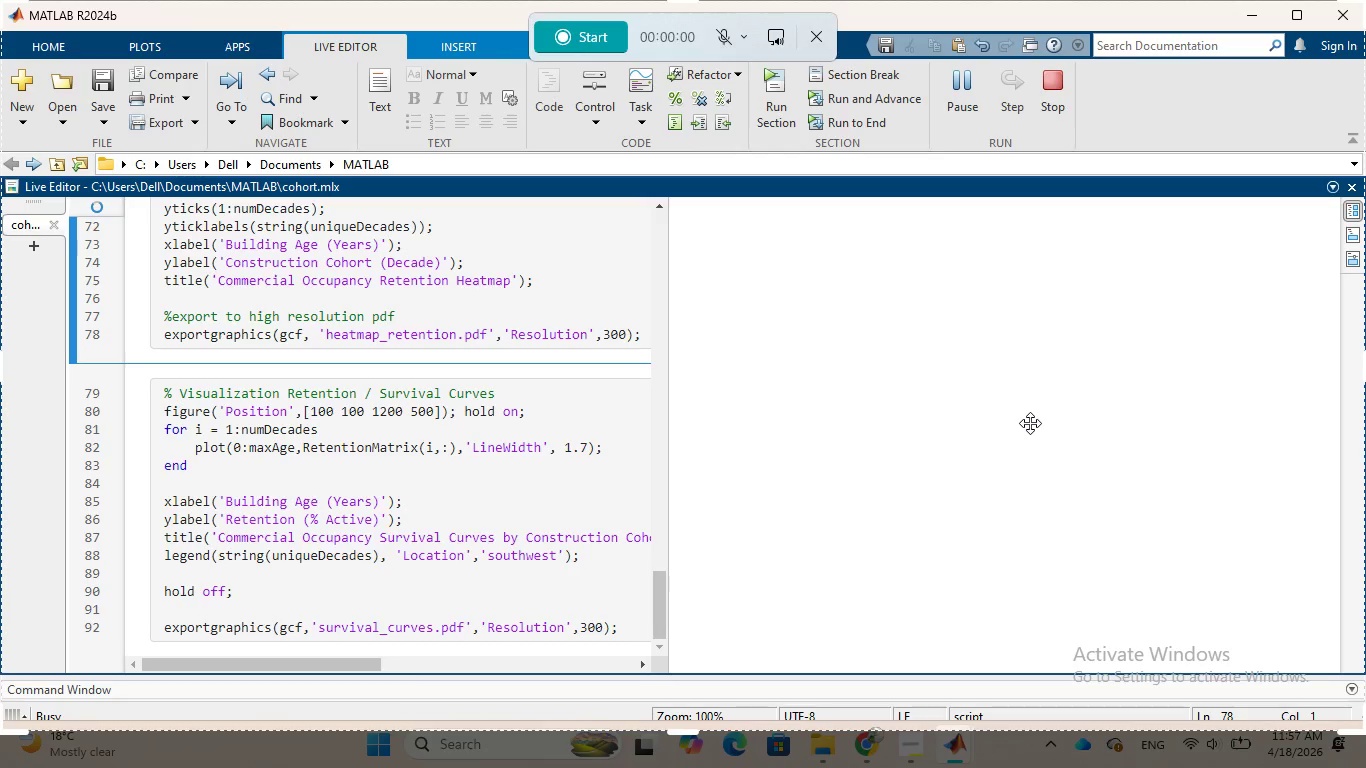 
wait(25.36)
 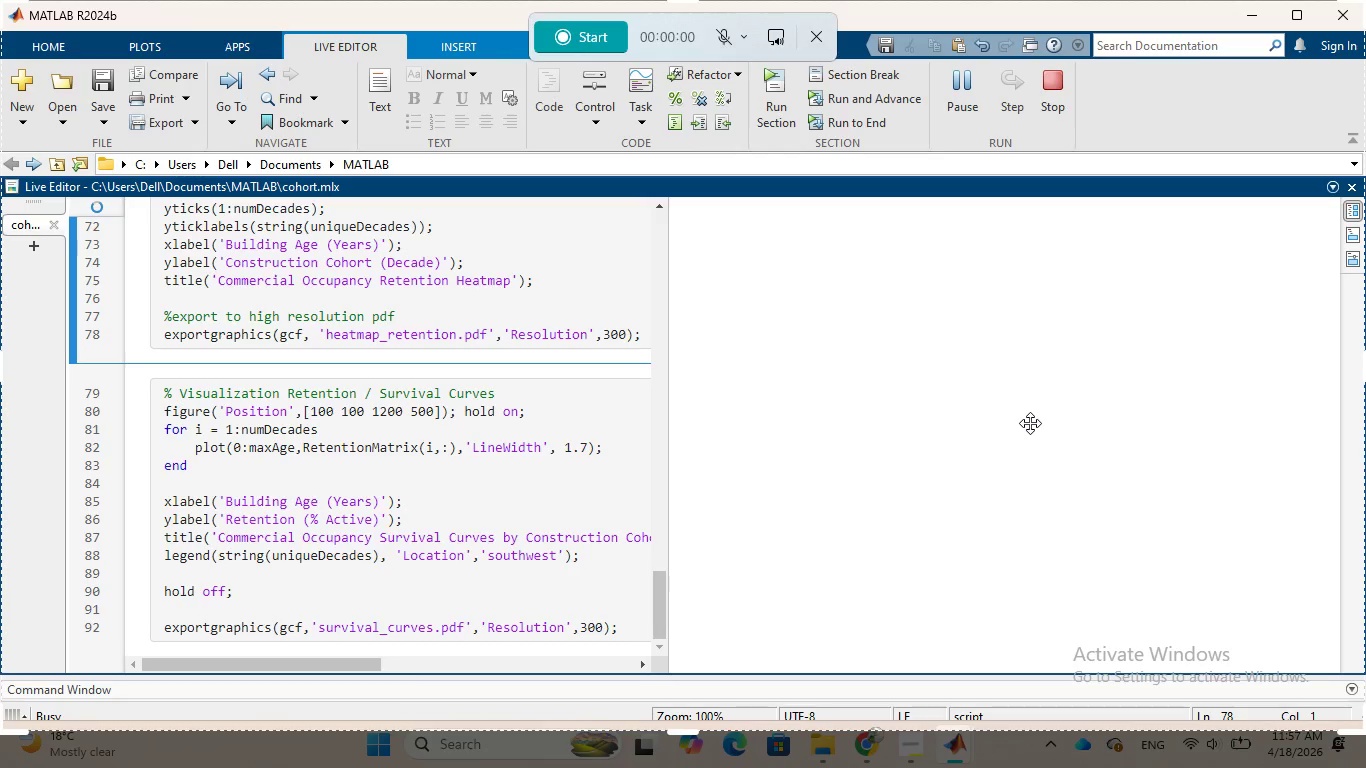 
left_click([588, 38])
 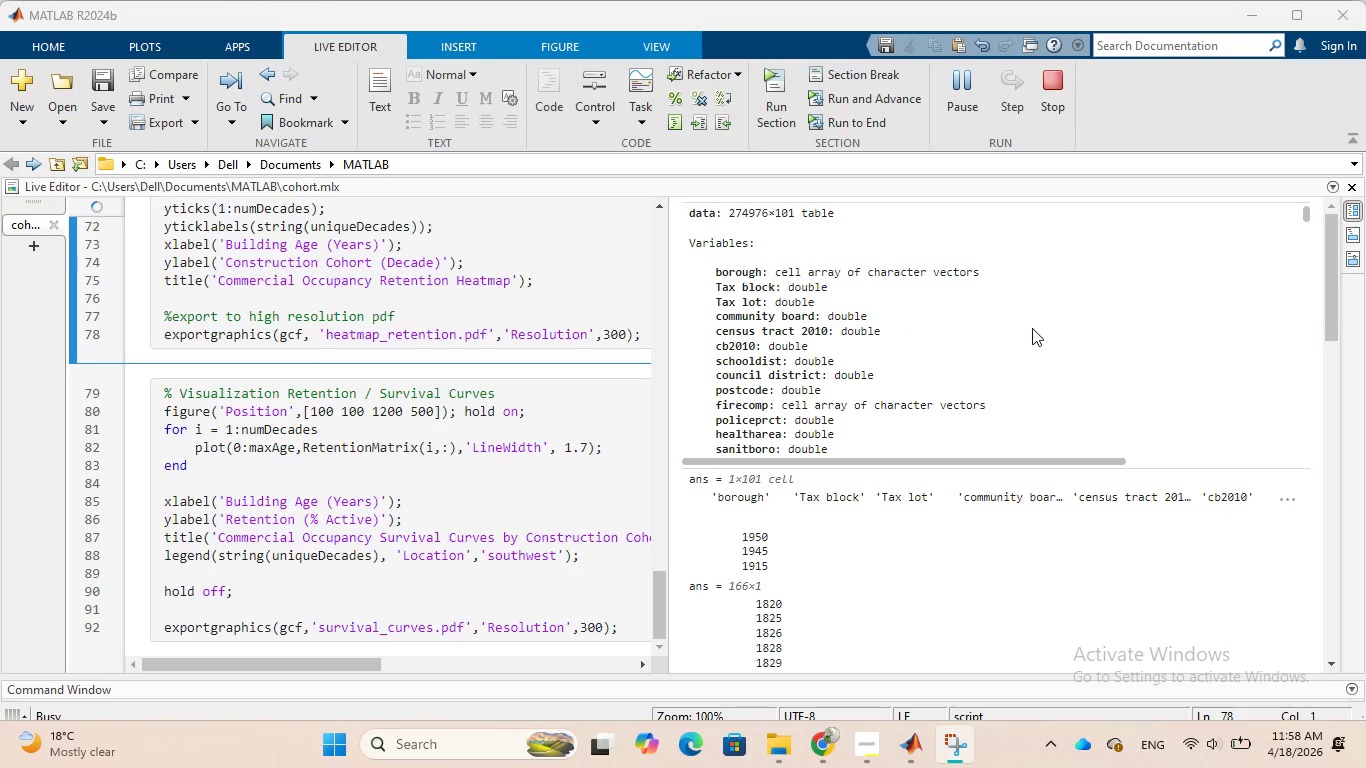 
scroll: coordinate [1117, 521], scroll_direction: down, amount: 9.0
 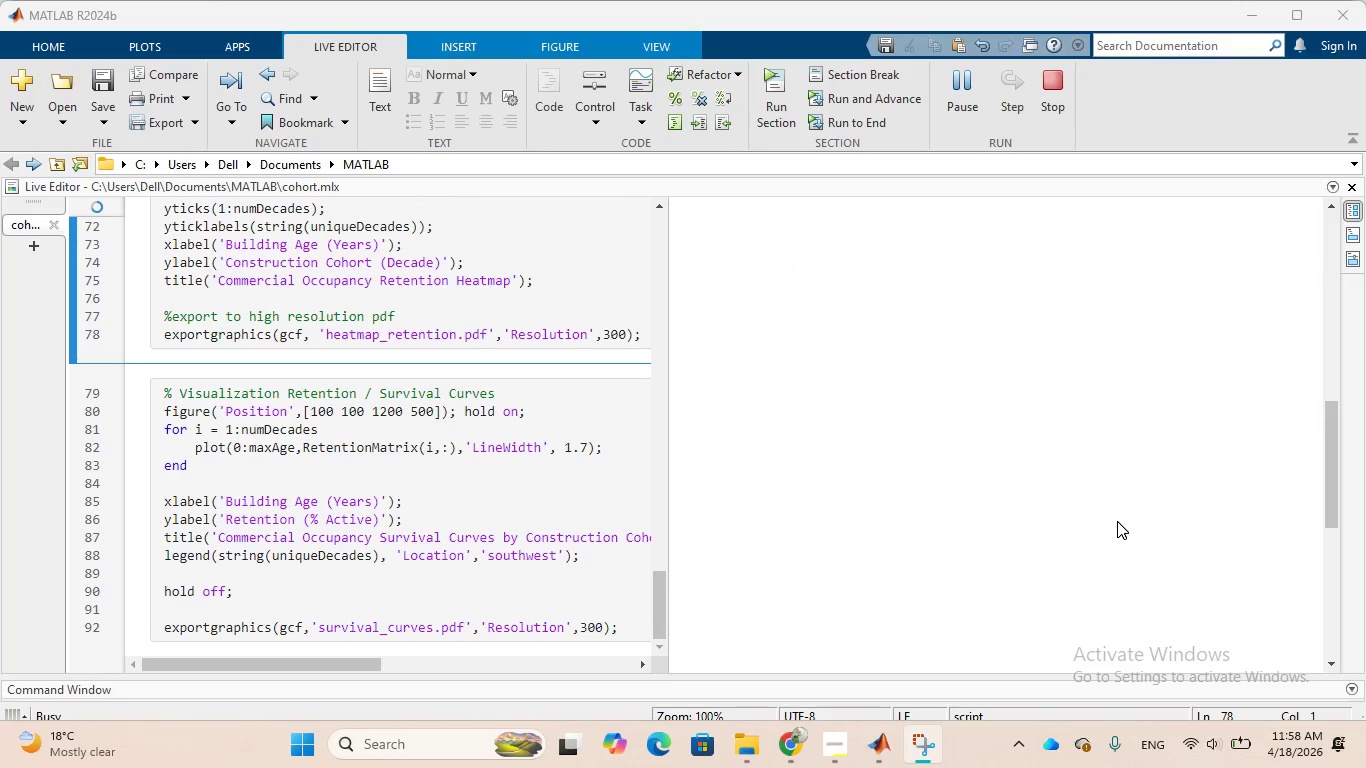 
scroll: coordinate [1117, 521], scroll_direction: up, amount: 3.0
 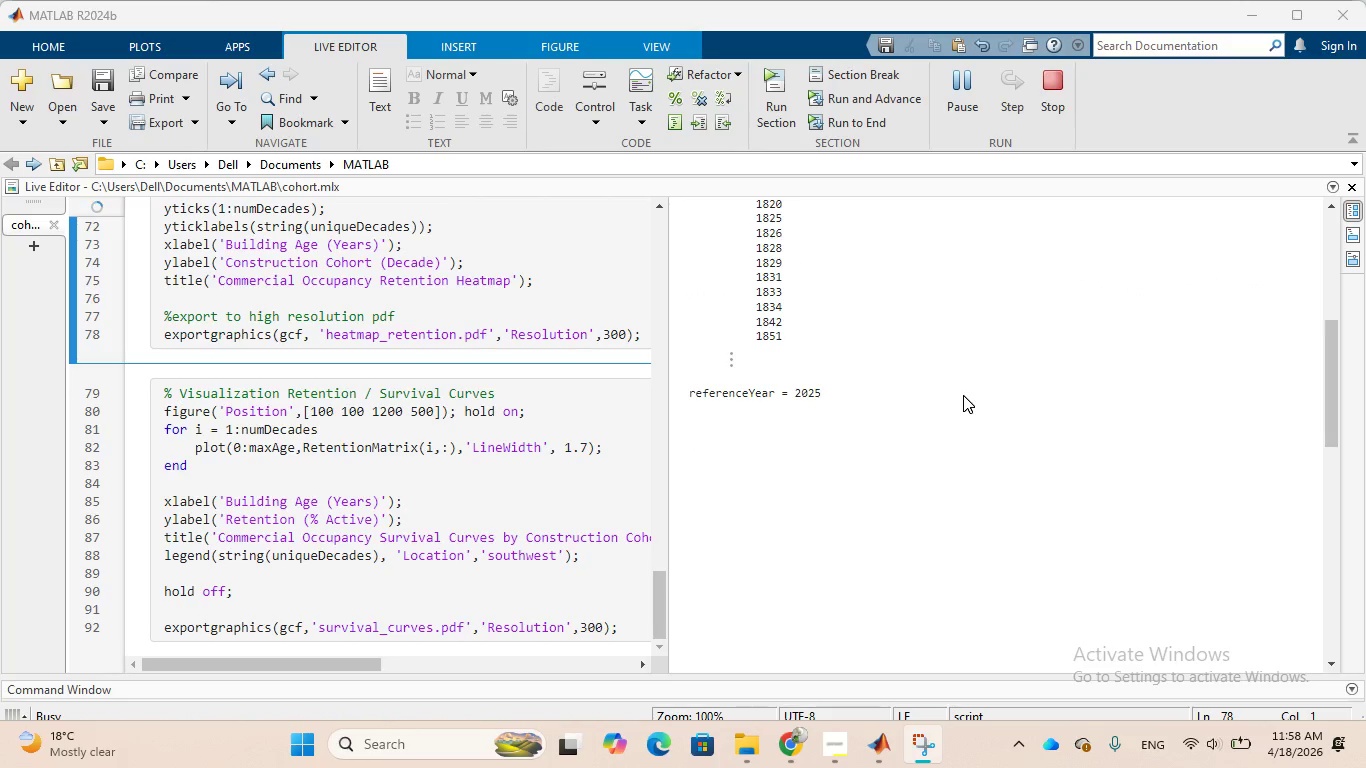 
wait(6.42)
 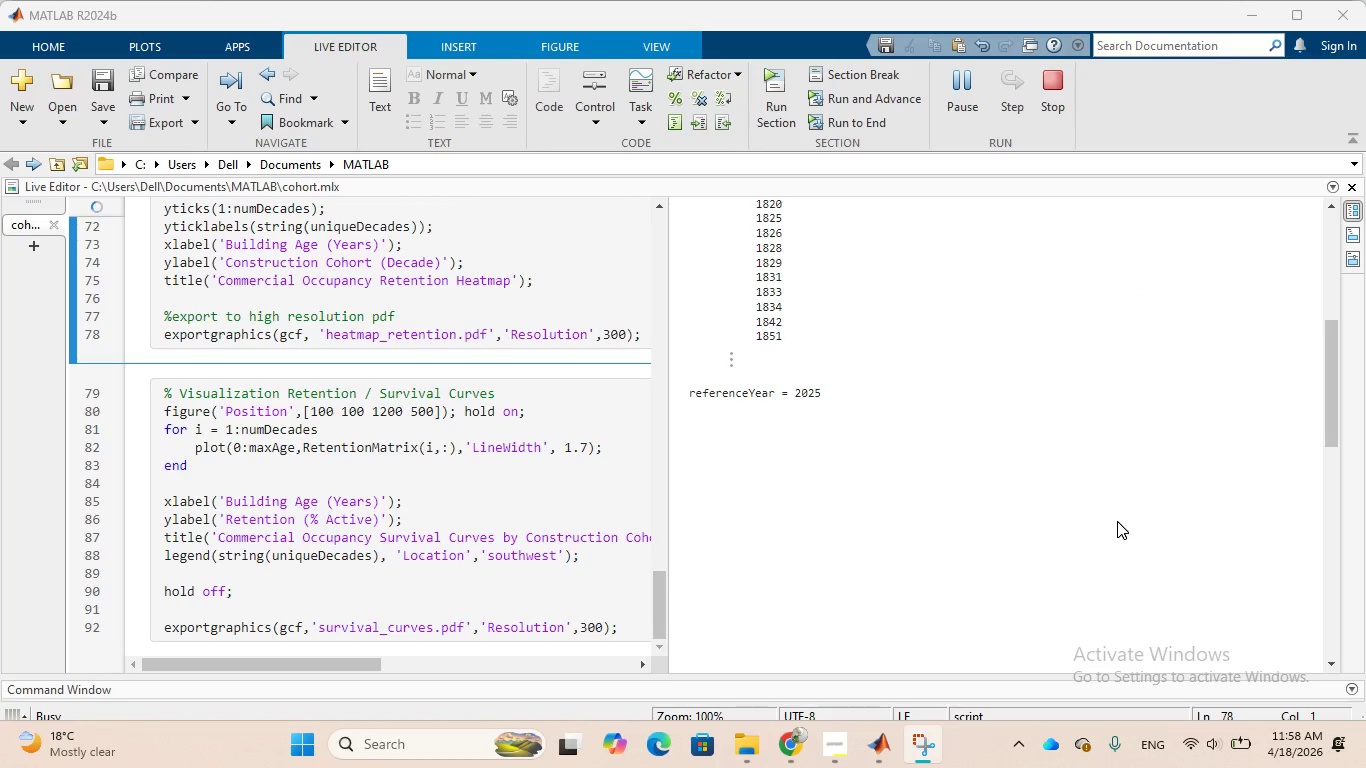 
scroll: coordinate [962, 395], scroll_direction: down, amount: 1.0
 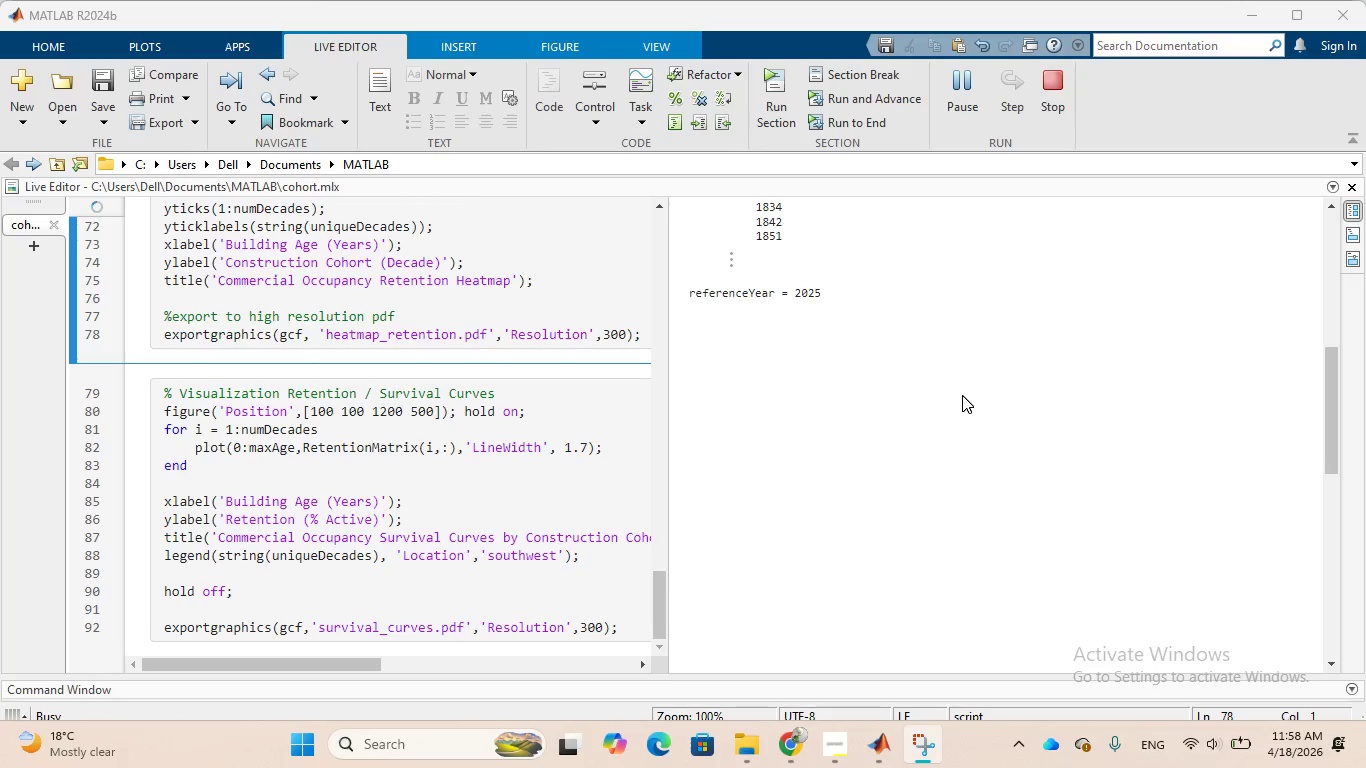 
scroll: coordinate [962, 395], scroll_direction: up, amount: 2.0
 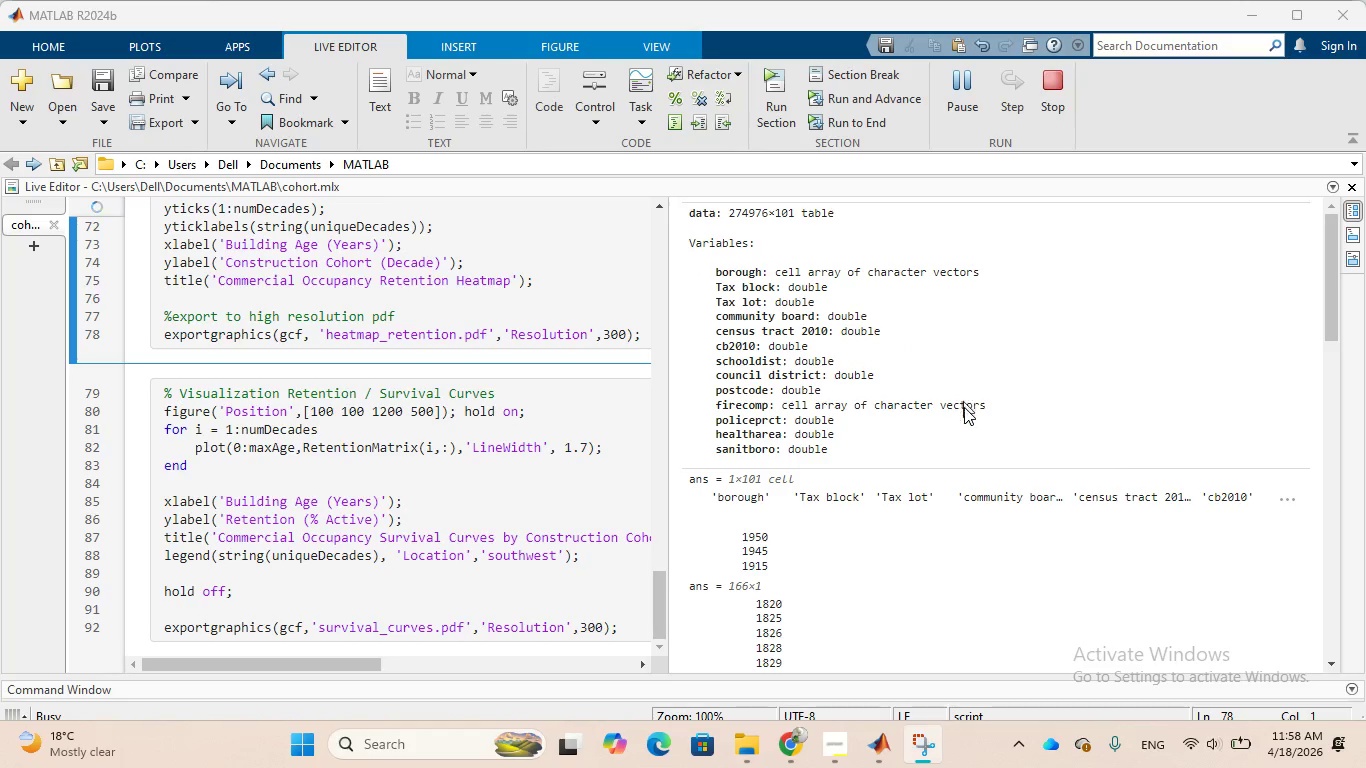 
scroll: coordinate [1016, 551], scroll_direction: down, amount: 3.0
 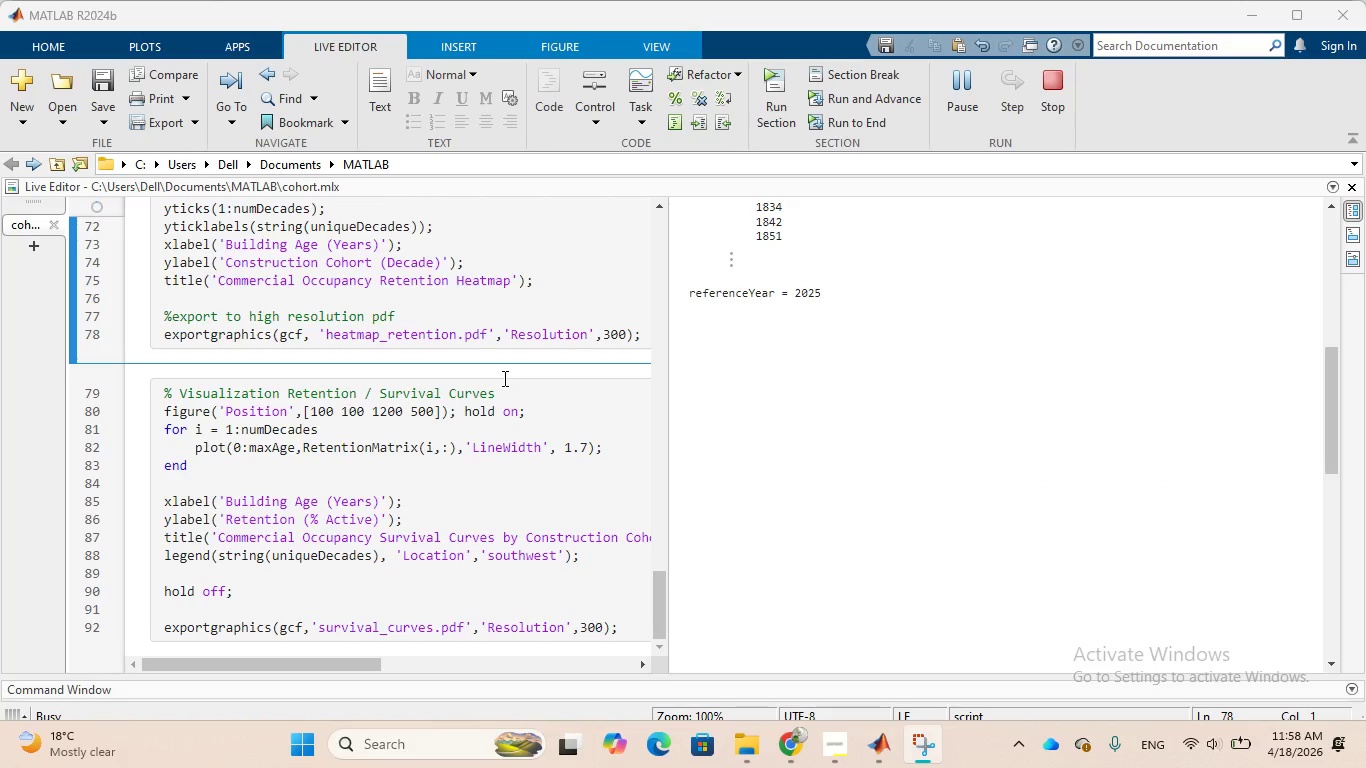 
scroll: coordinate [506, 365], scroll_direction: up, amount: 8.0
 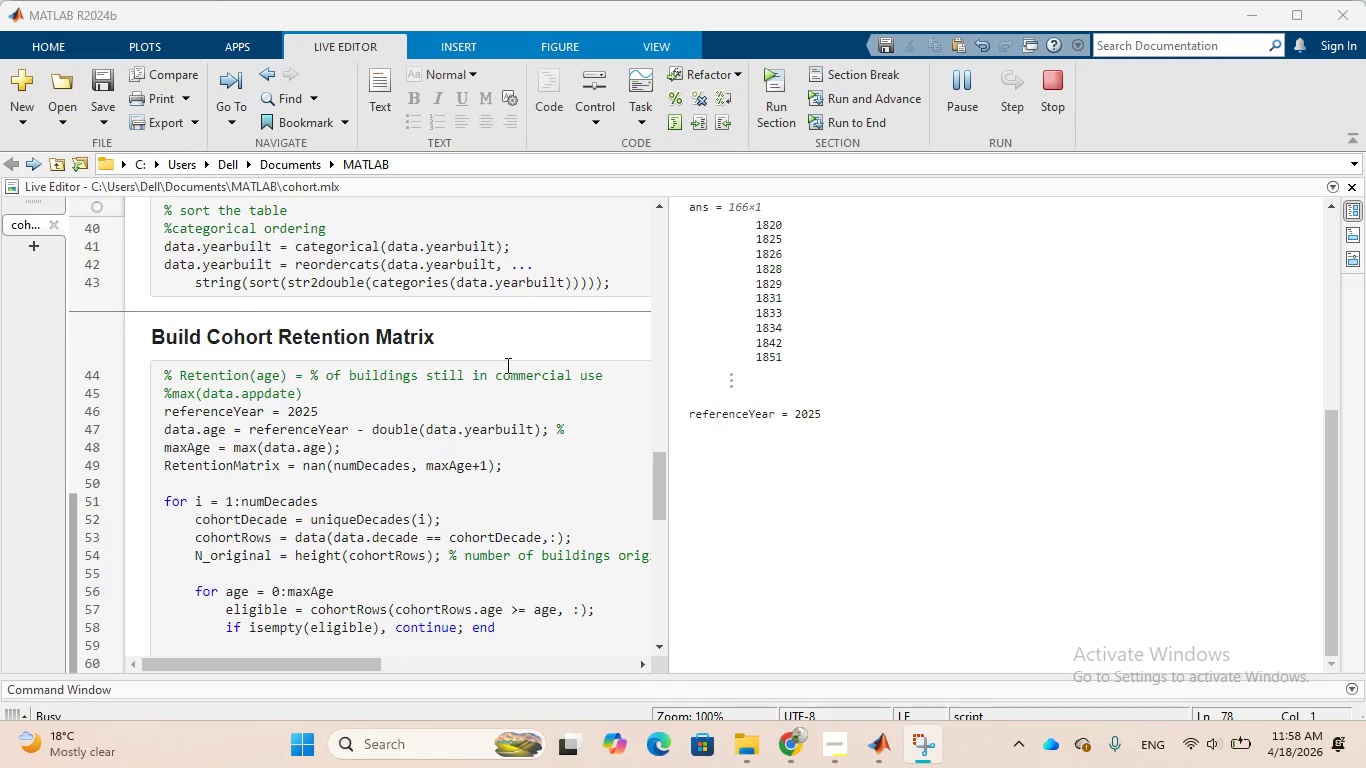 
scroll: coordinate [892, 444], scroll_direction: down, amount: 19.0
 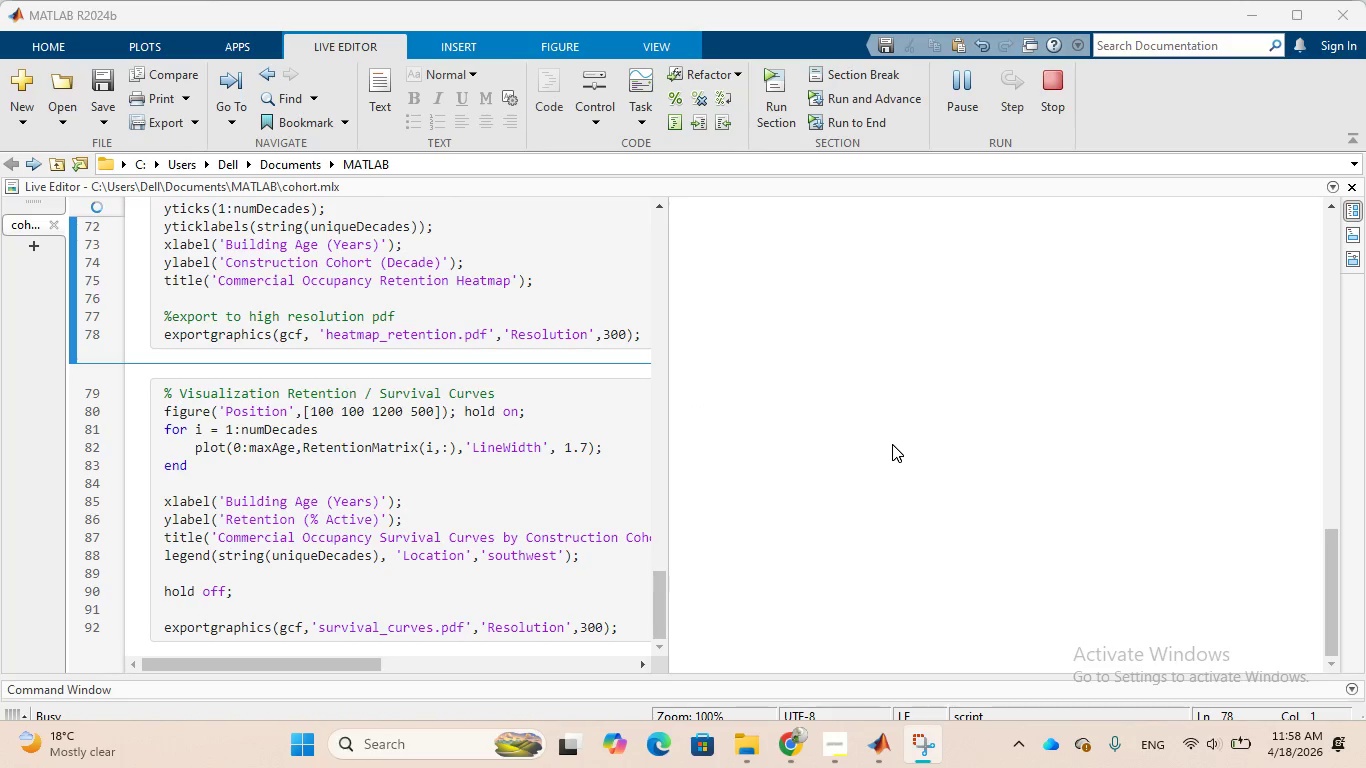 
scroll: coordinate [455, 304], scroll_direction: up, amount: 7.0
 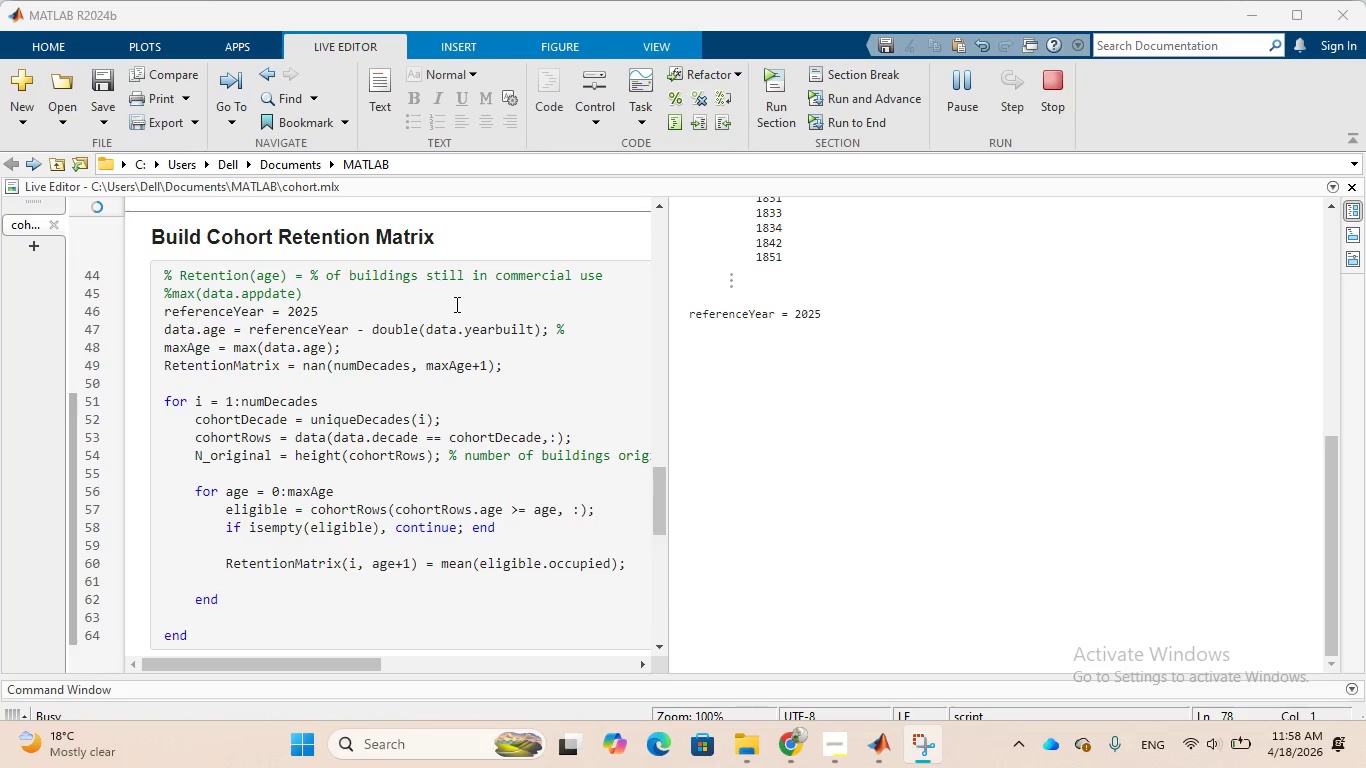 
scroll: coordinate [455, 304], scroll_direction: down, amount: 4.0
 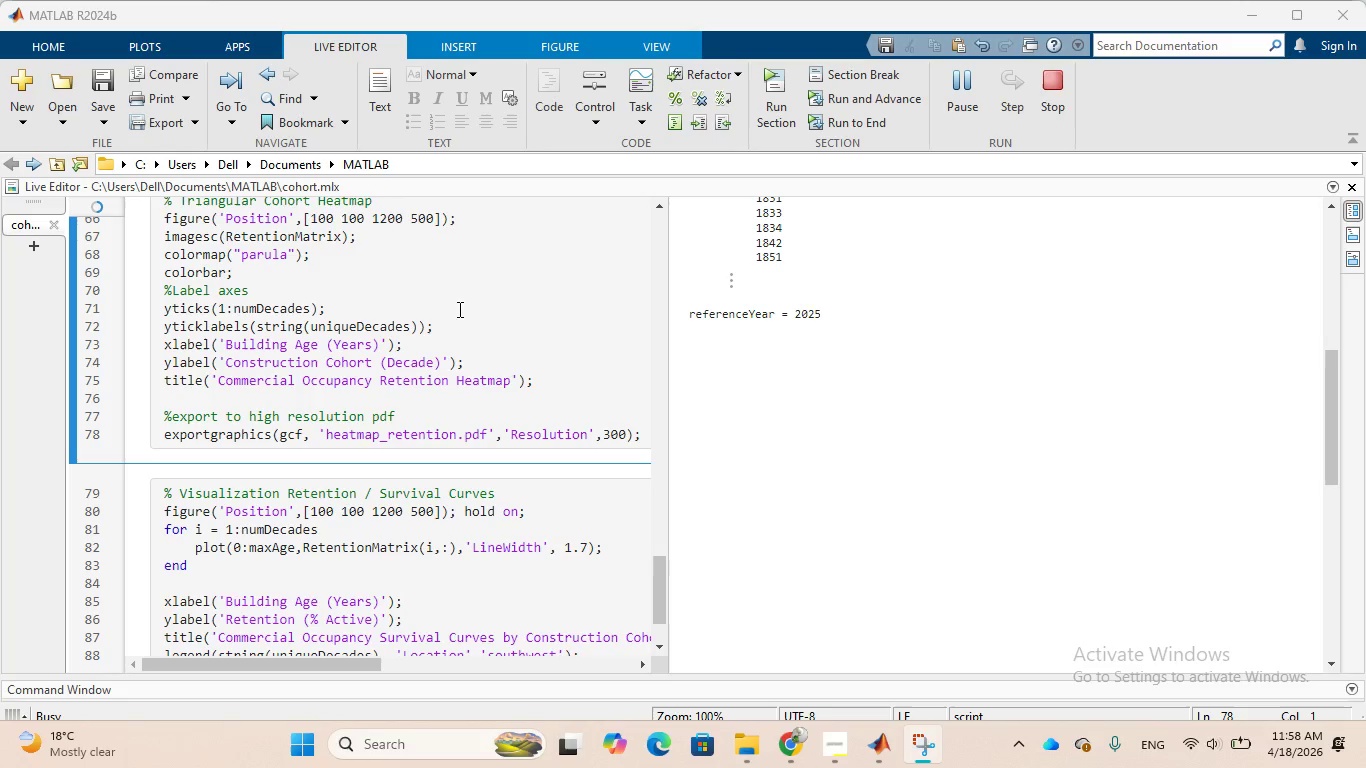 
left_click([466, 332])
 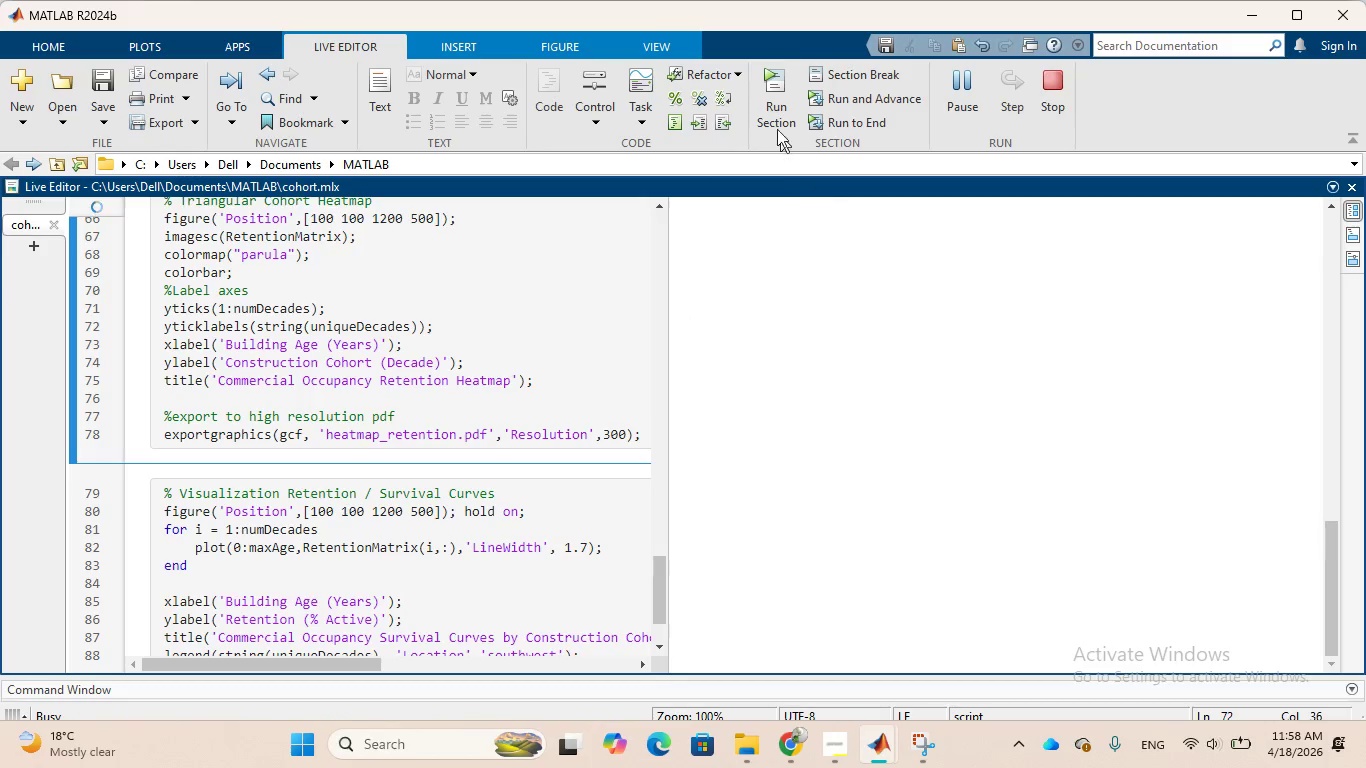 
left_click([770, 88])
 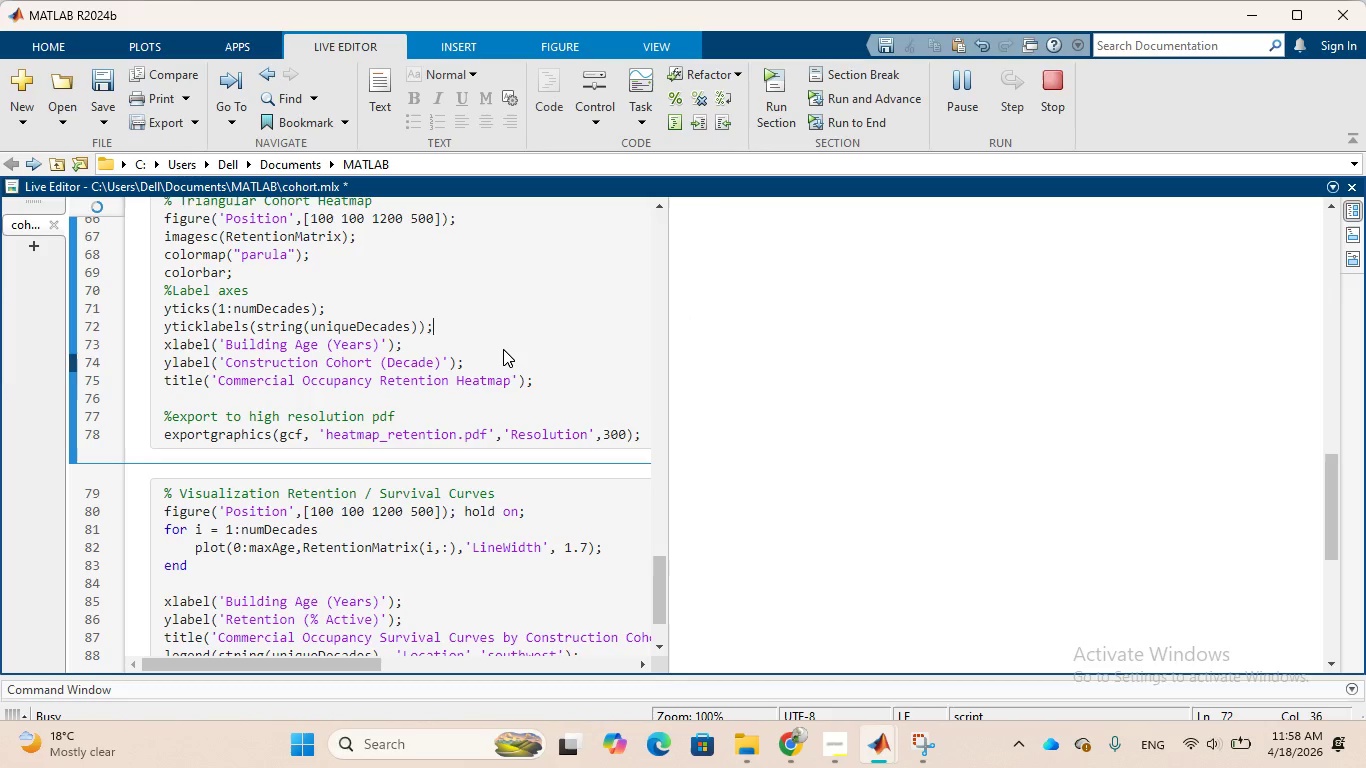 
scroll: coordinate [528, 504], scroll_direction: down, amount: 6.0
 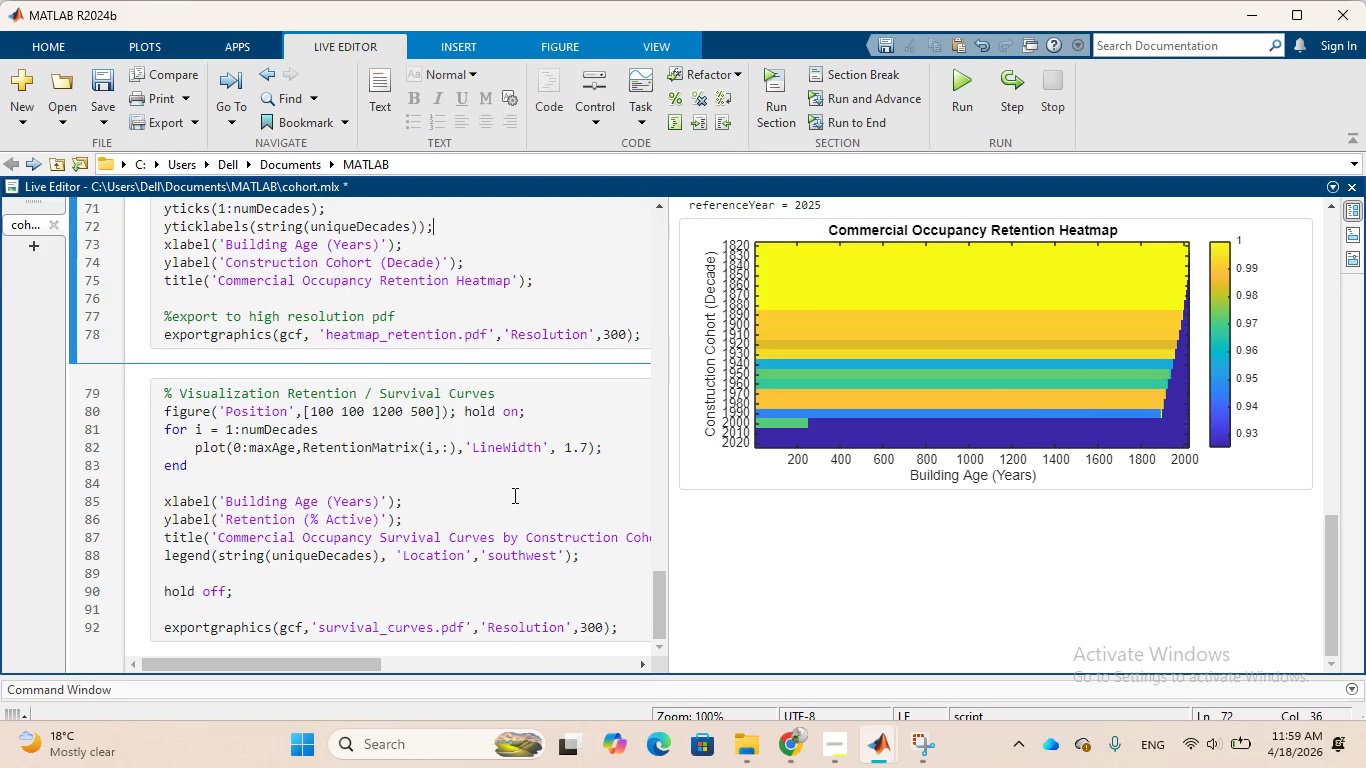 
left_click([513, 495])
 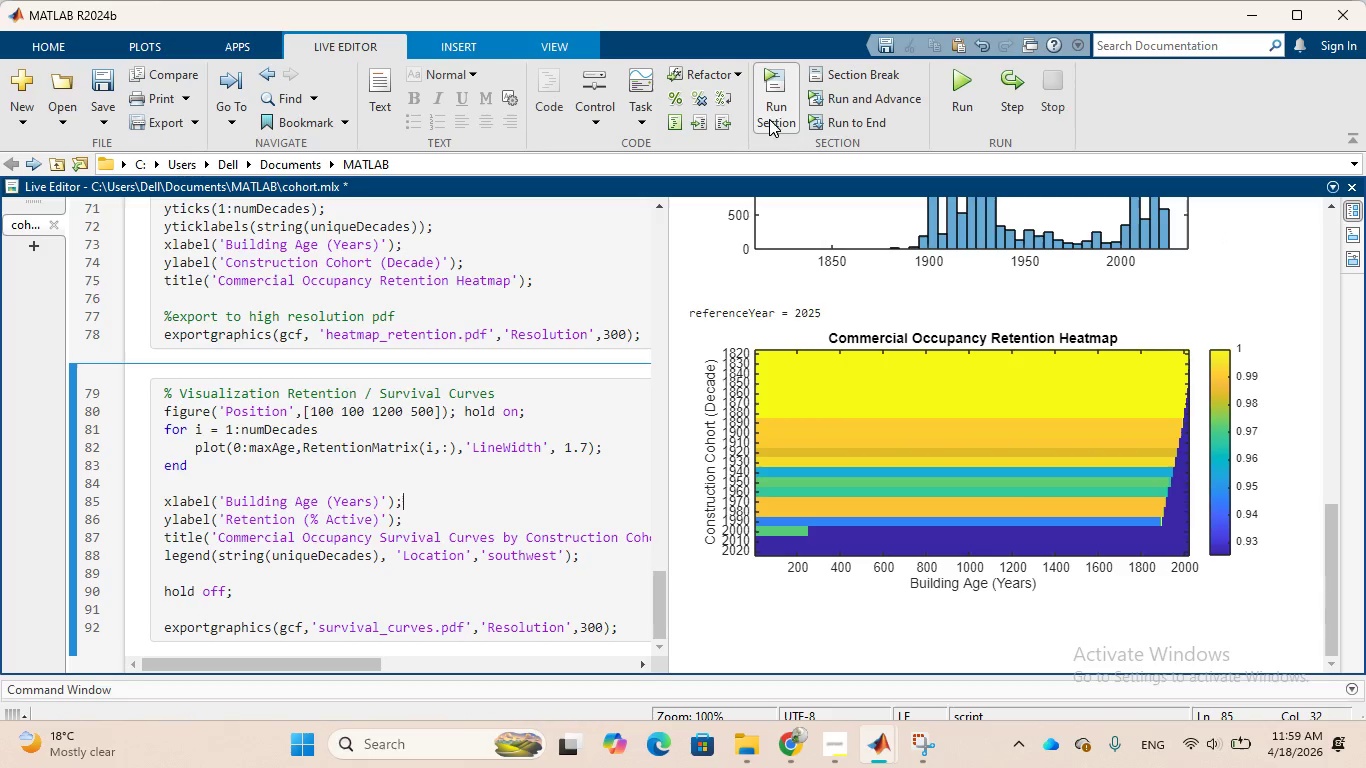 
left_click([770, 92])
 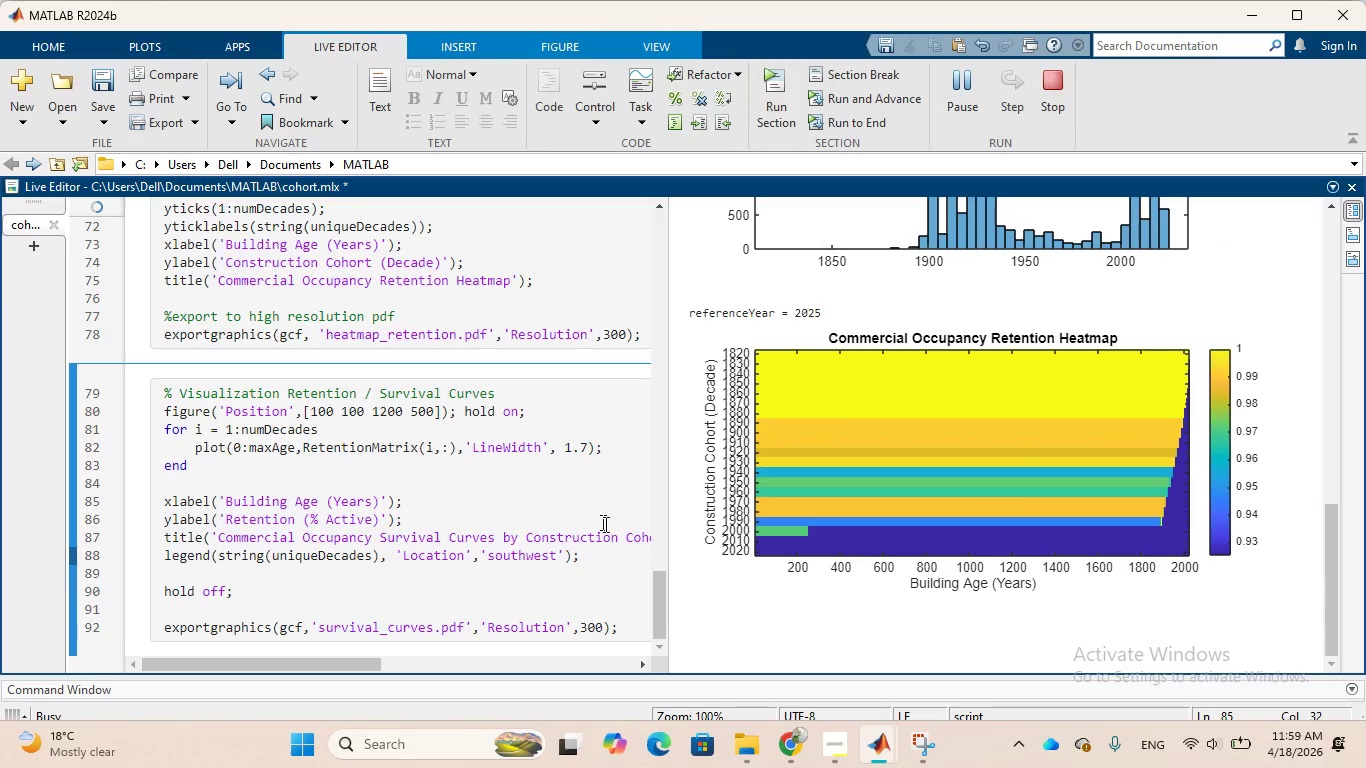 
scroll: coordinate [984, 589], scroll_direction: down, amount: 8.0
 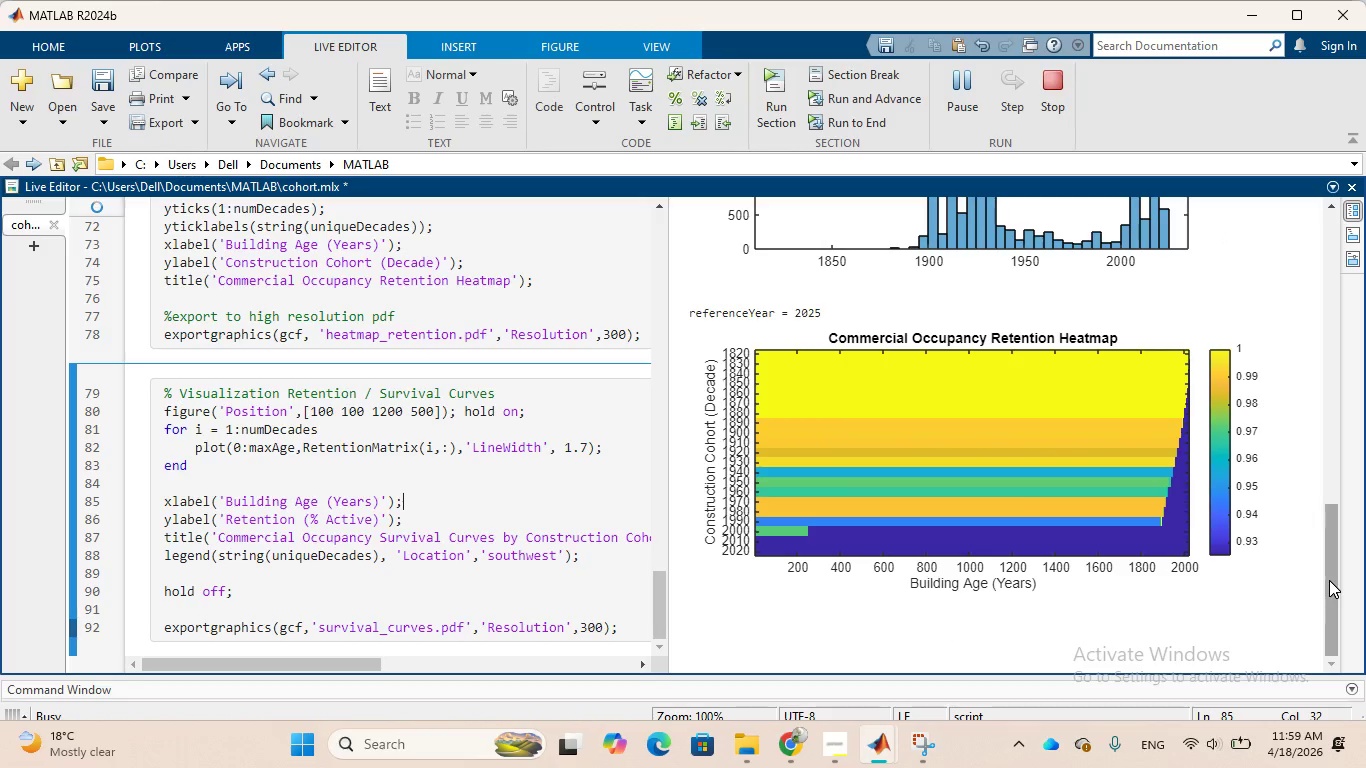 
wait(5.37)
 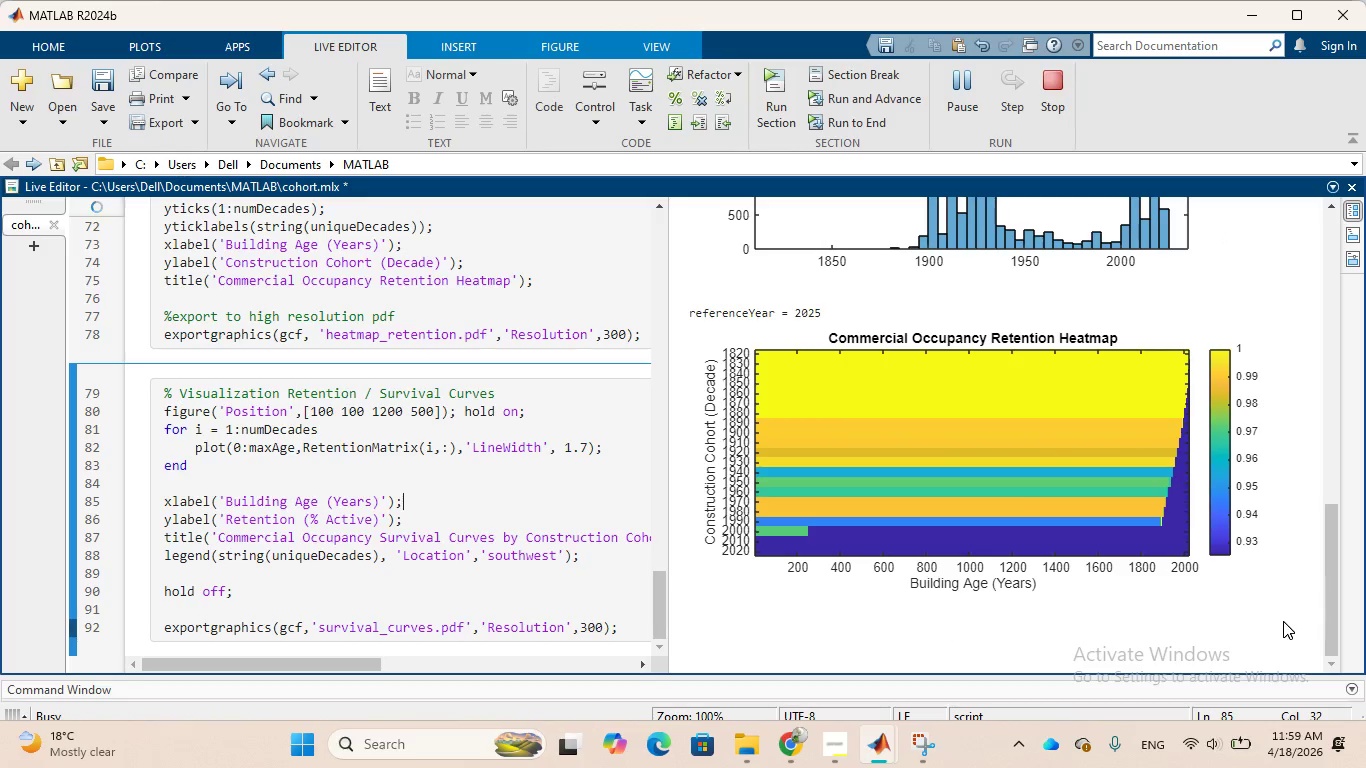 
scroll: coordinate [1328, 579], scroll_direction: down, amount: 4.0
 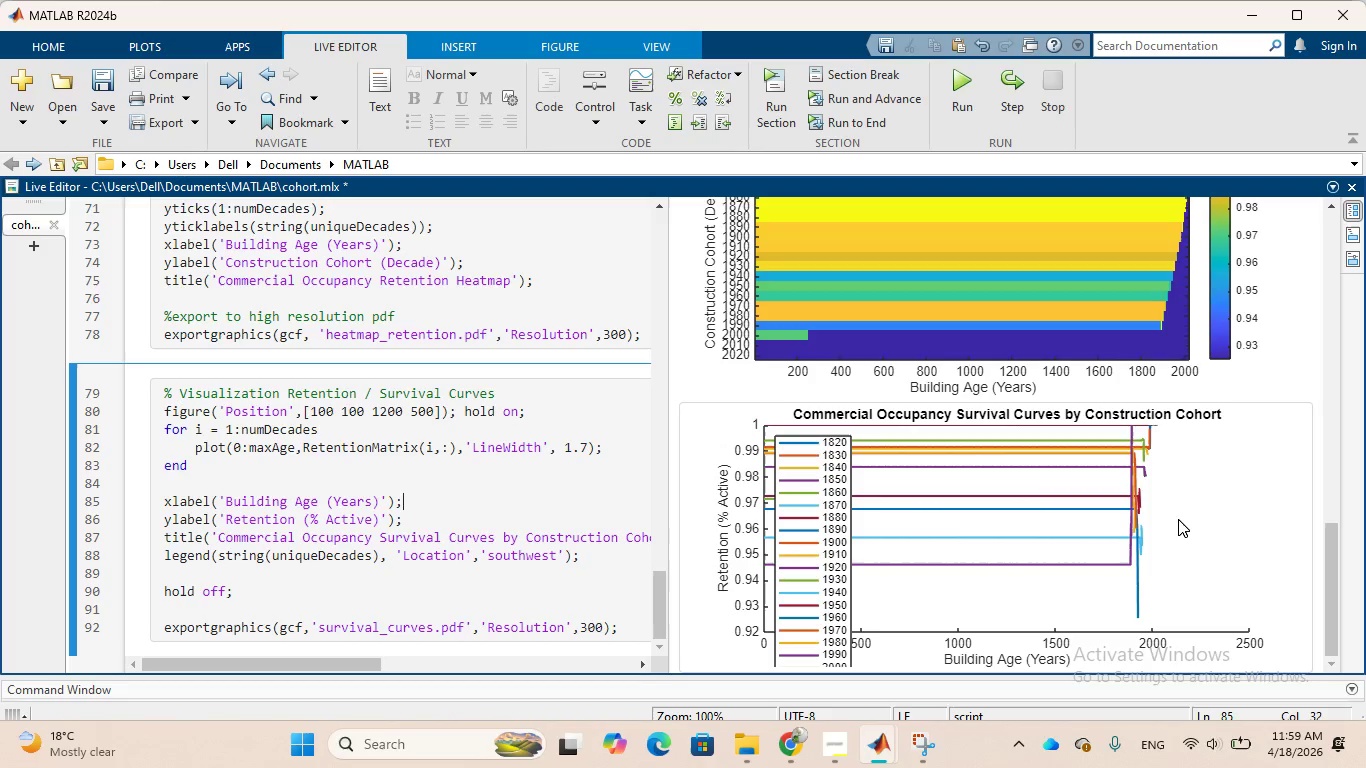 
left_click([1178, 519])
 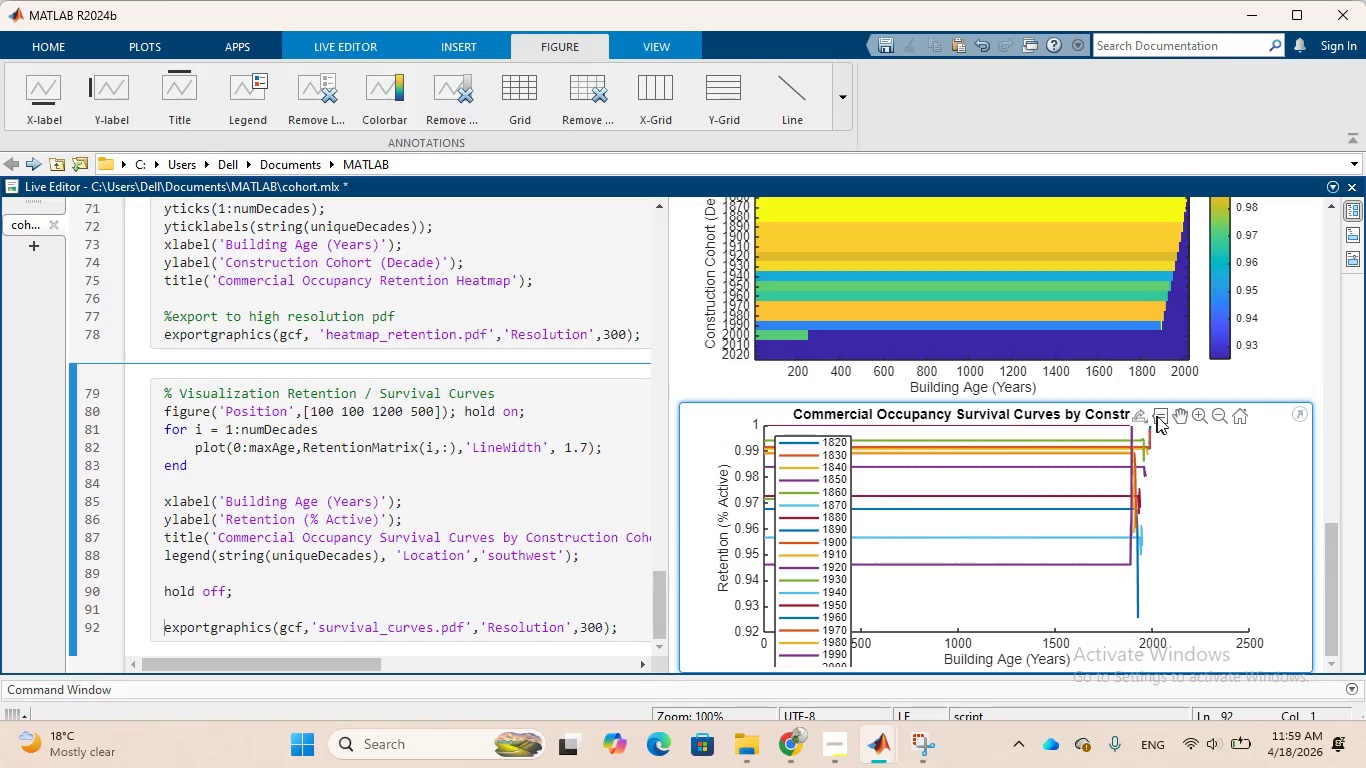 
left_click([1158, 416])
 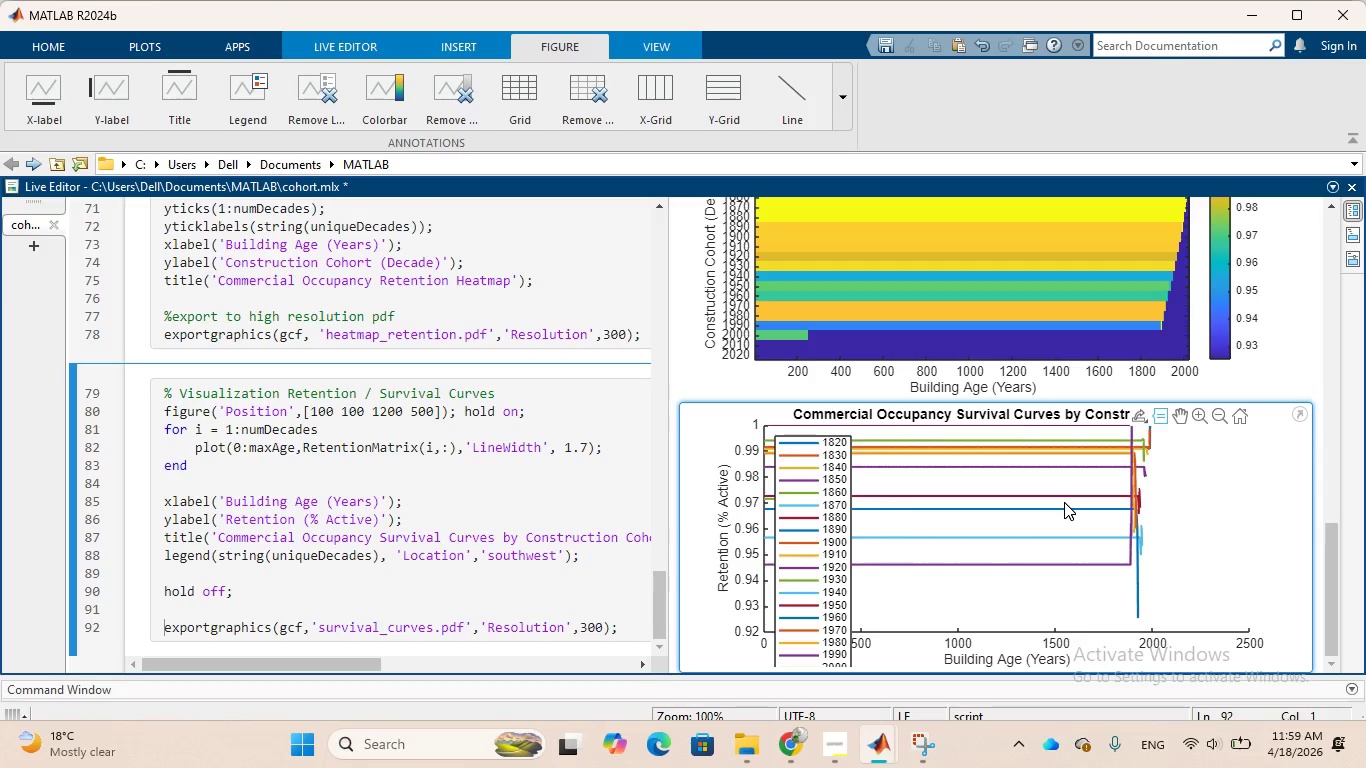 
wait(5.08)
 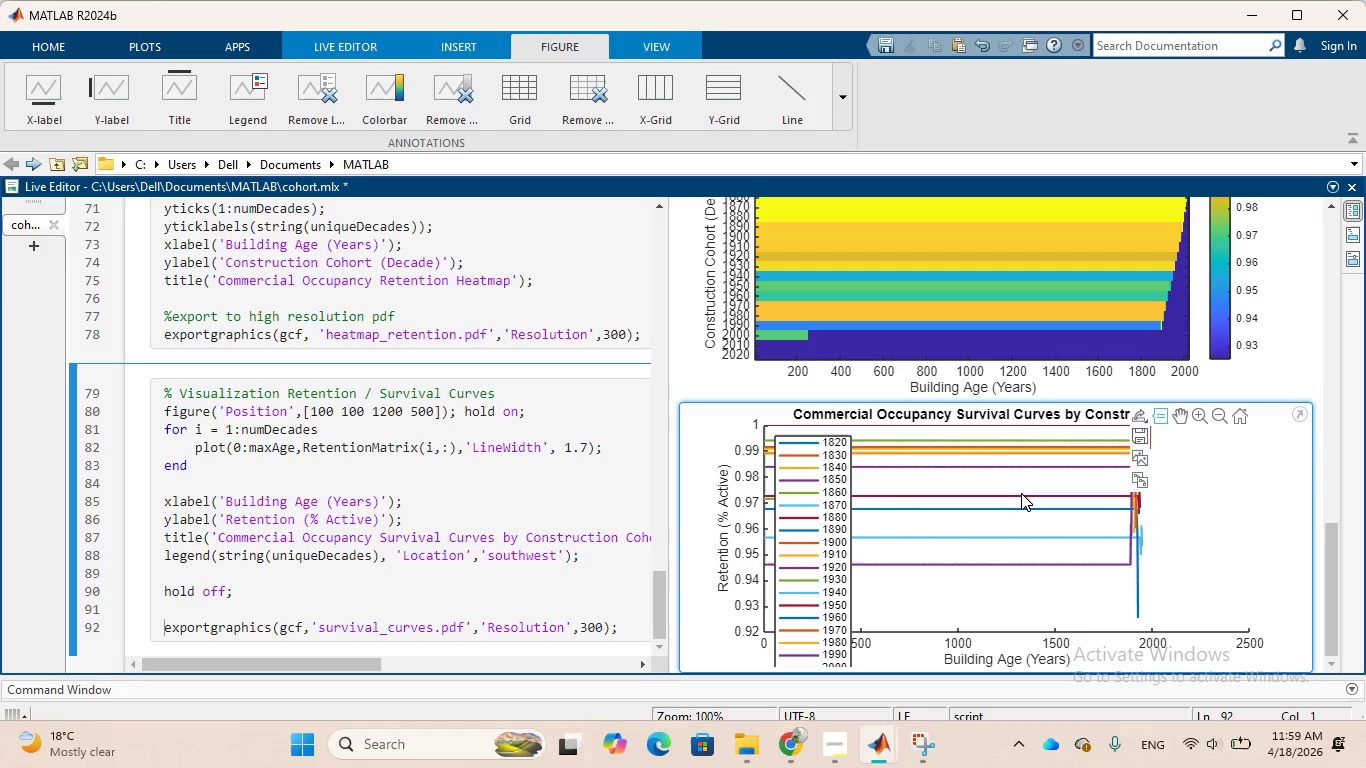 
left_click([1065, 495])
 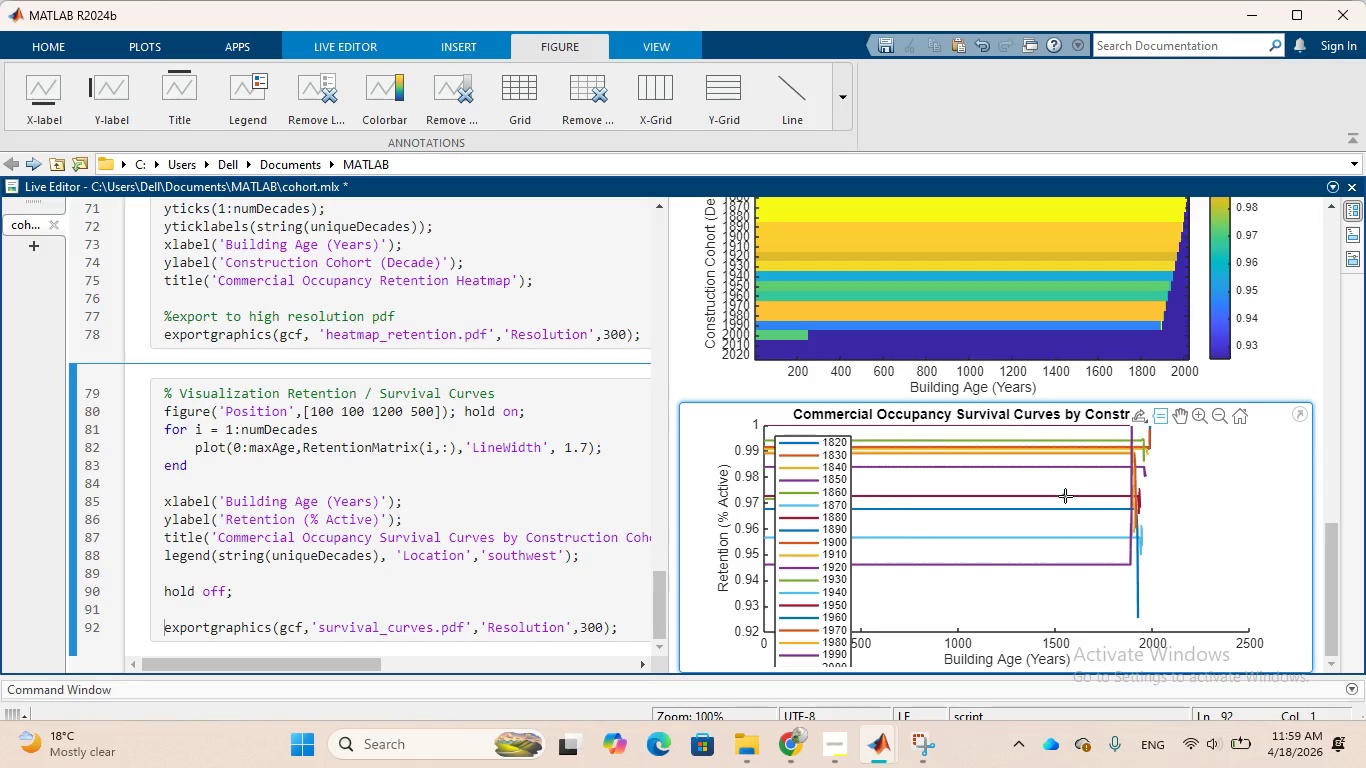 
left_click([1065, 495])
 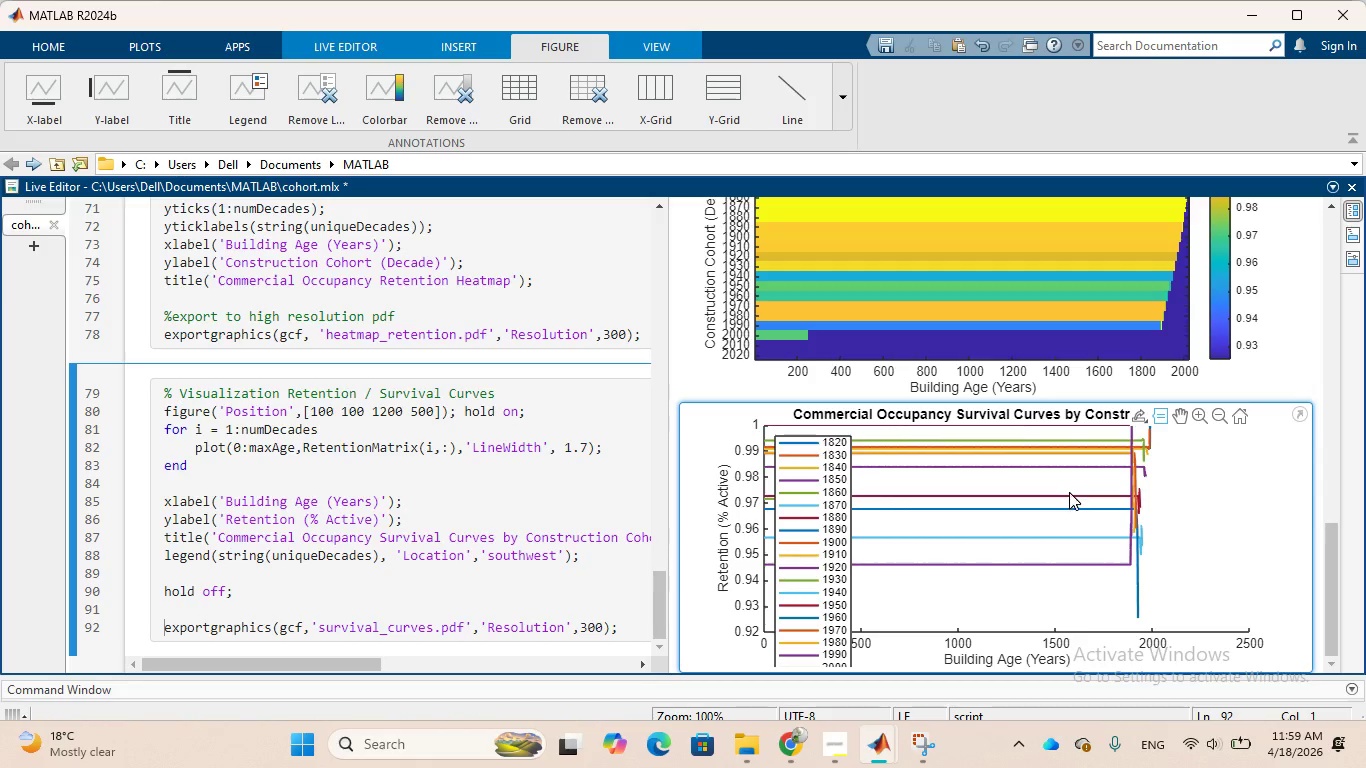 
left_click([1070, 481])
 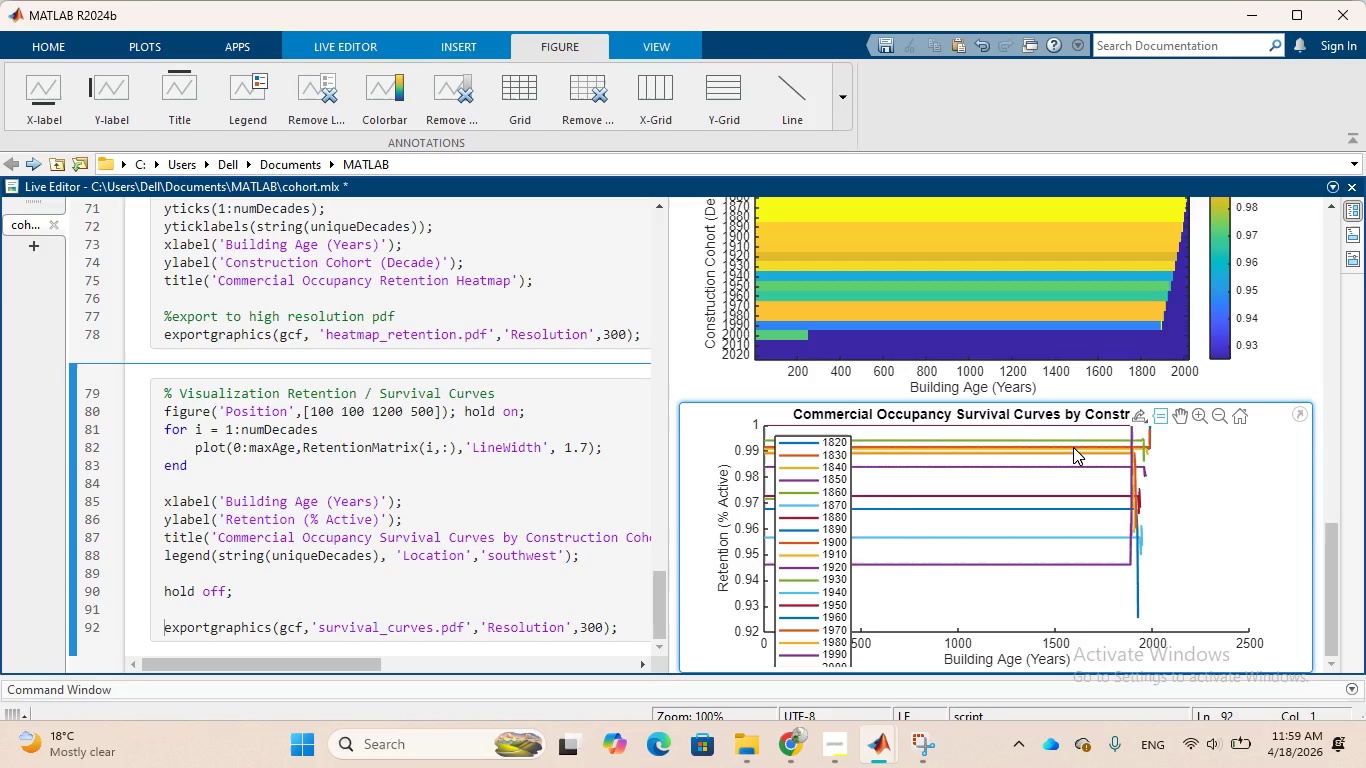 
left_click([1073, 447])
 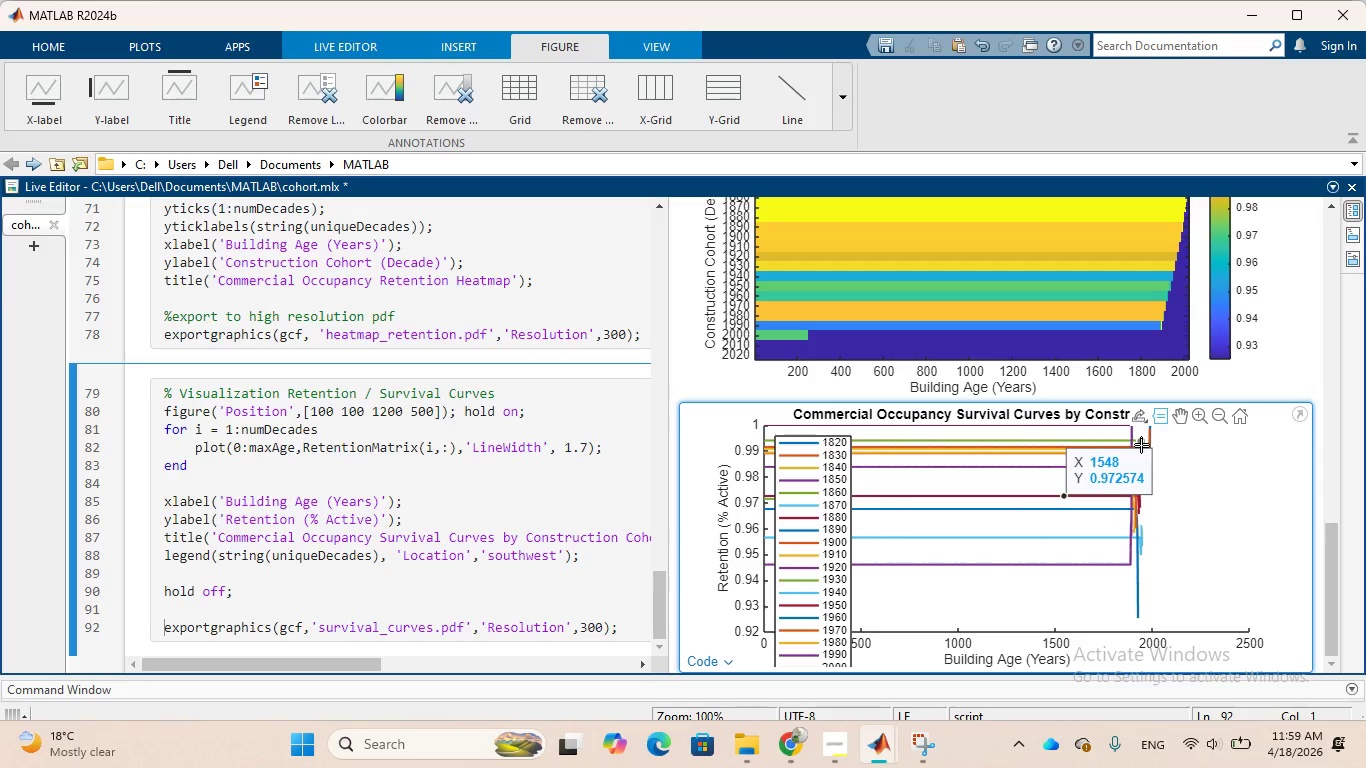 
wait(11.25)
 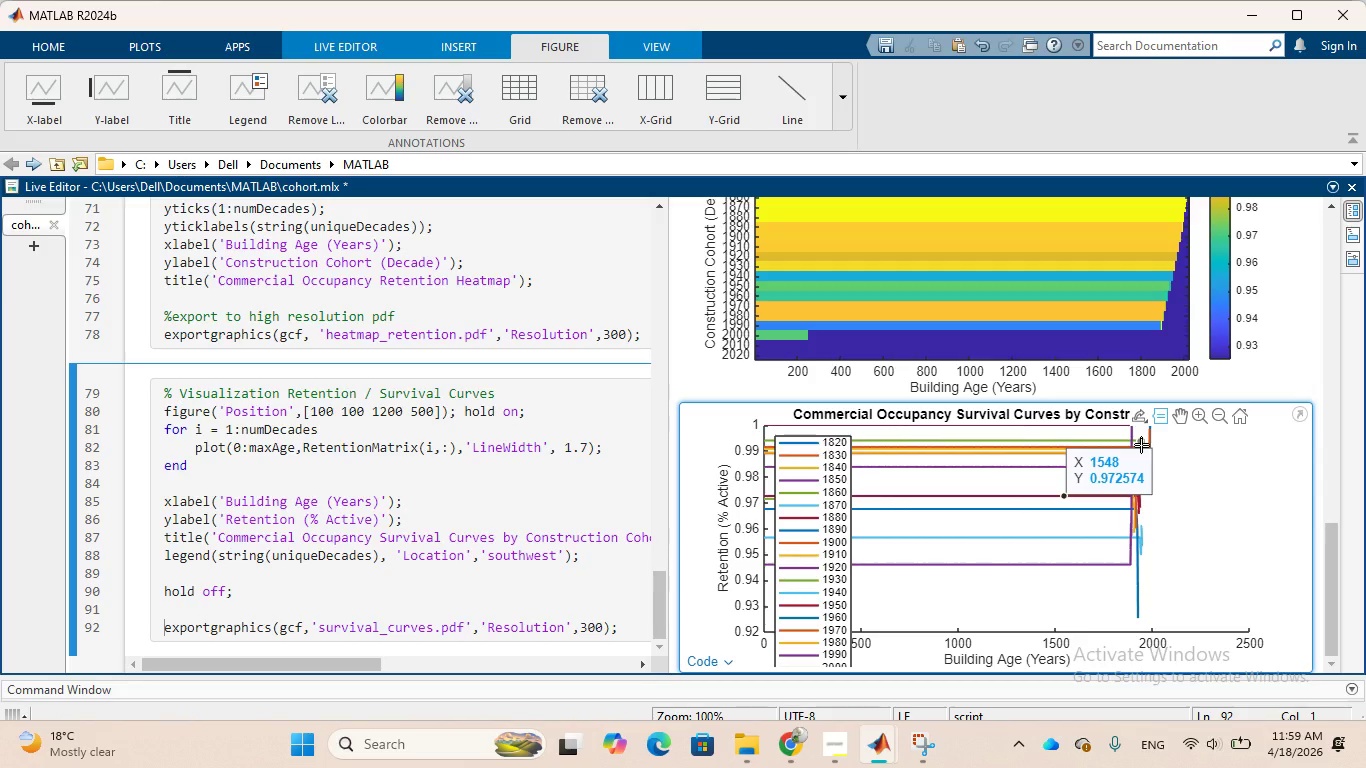 
scroll: coordinate [1127, 467], scroll_direction: up, amount: 13.0
 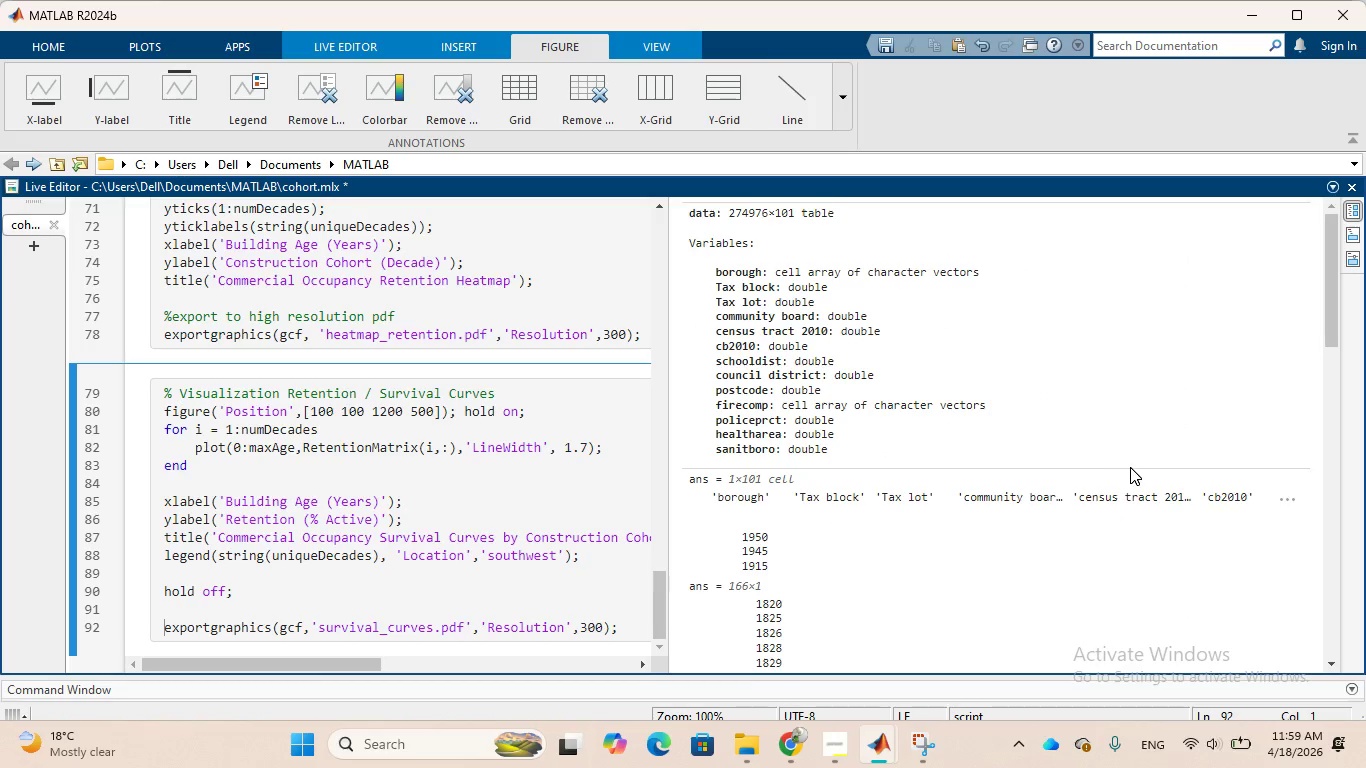 
scroll: coordinate [435, 467], scroll_direction: down, amount: 25.0
 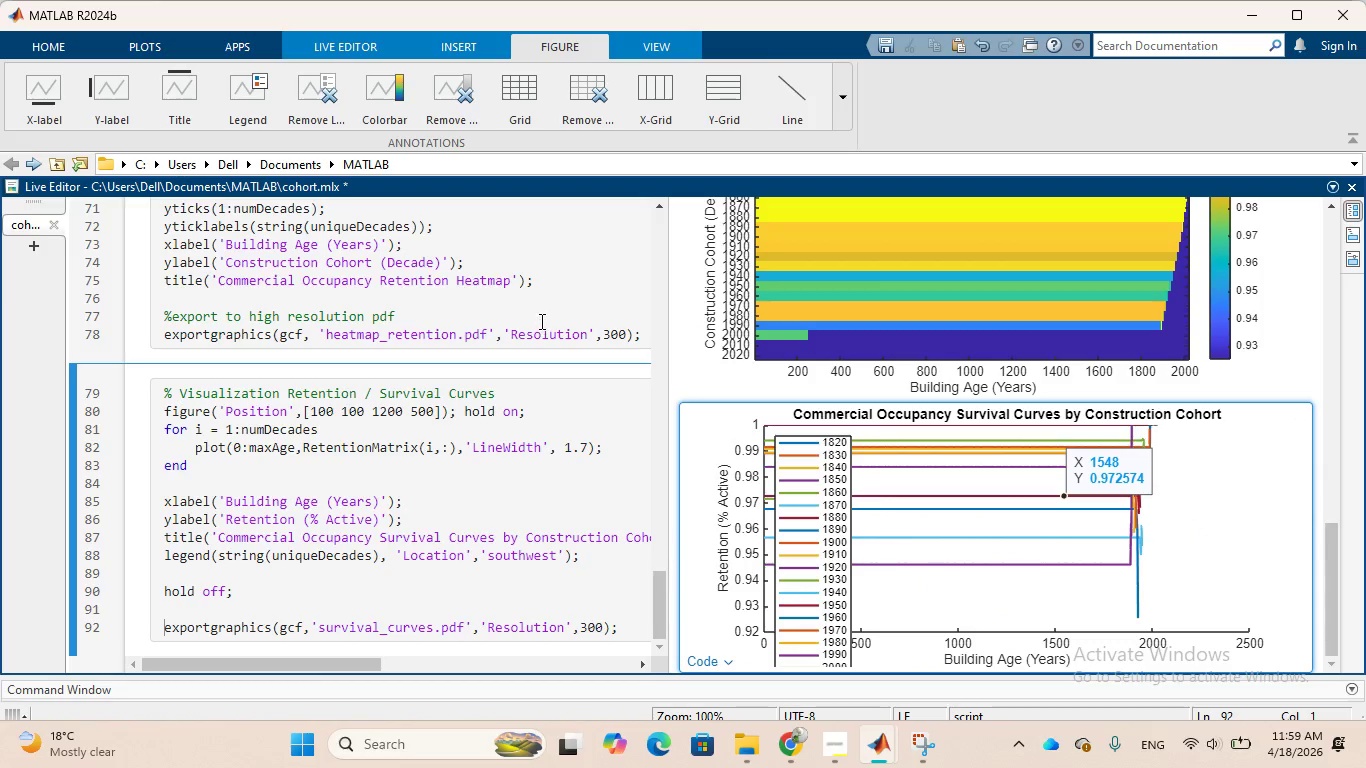 
scroll: coordinate [540, 321], scroll_direction: up, amount: 2.0
 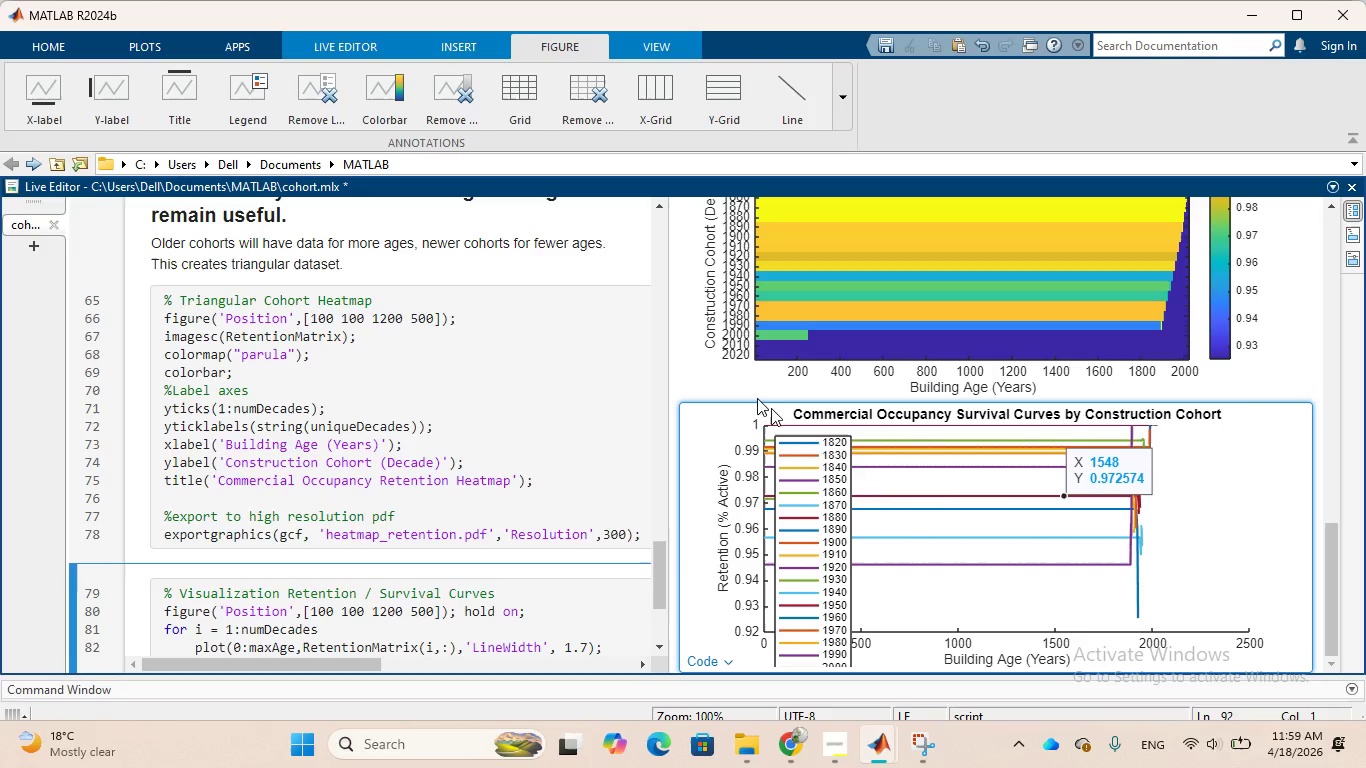 
scroll: coordinate [827, 468], scroll_direction: down, amount: 5.0
 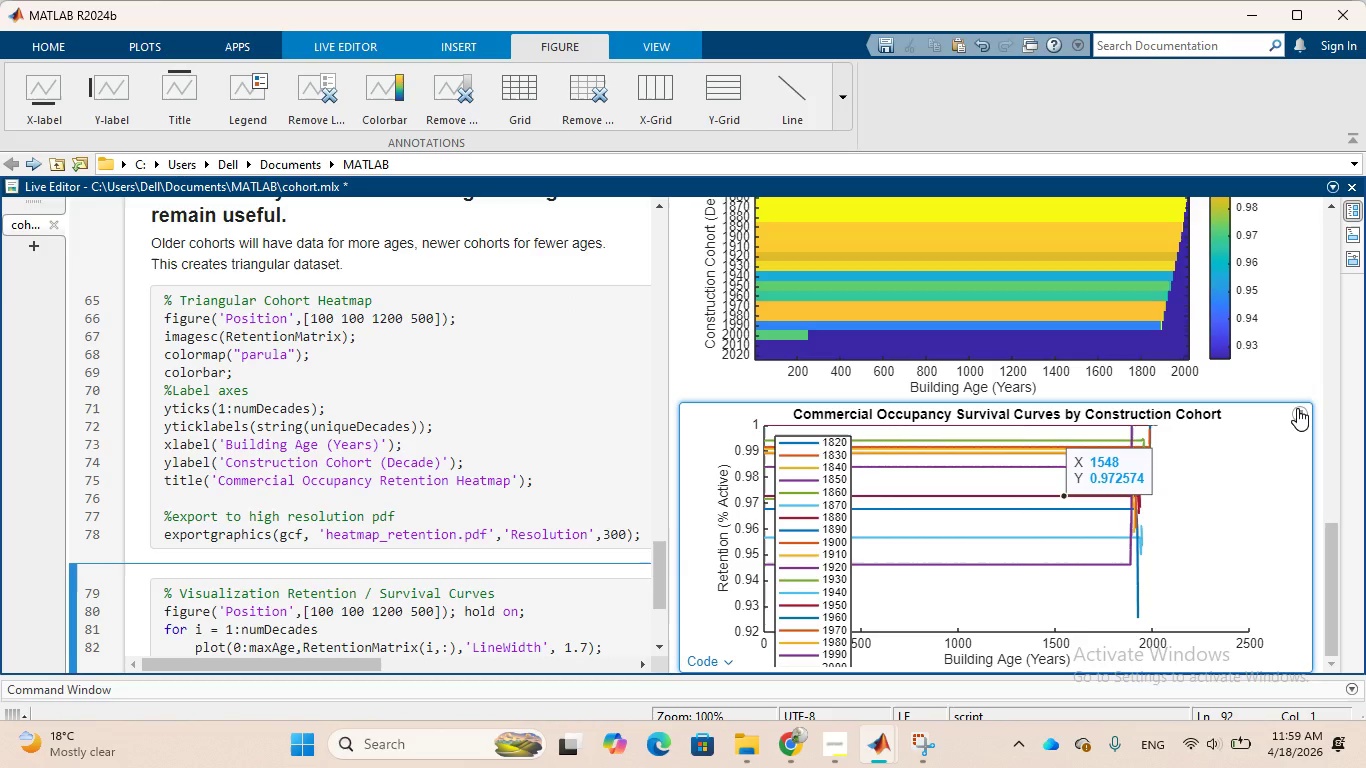 
left_click([1297, 408])
 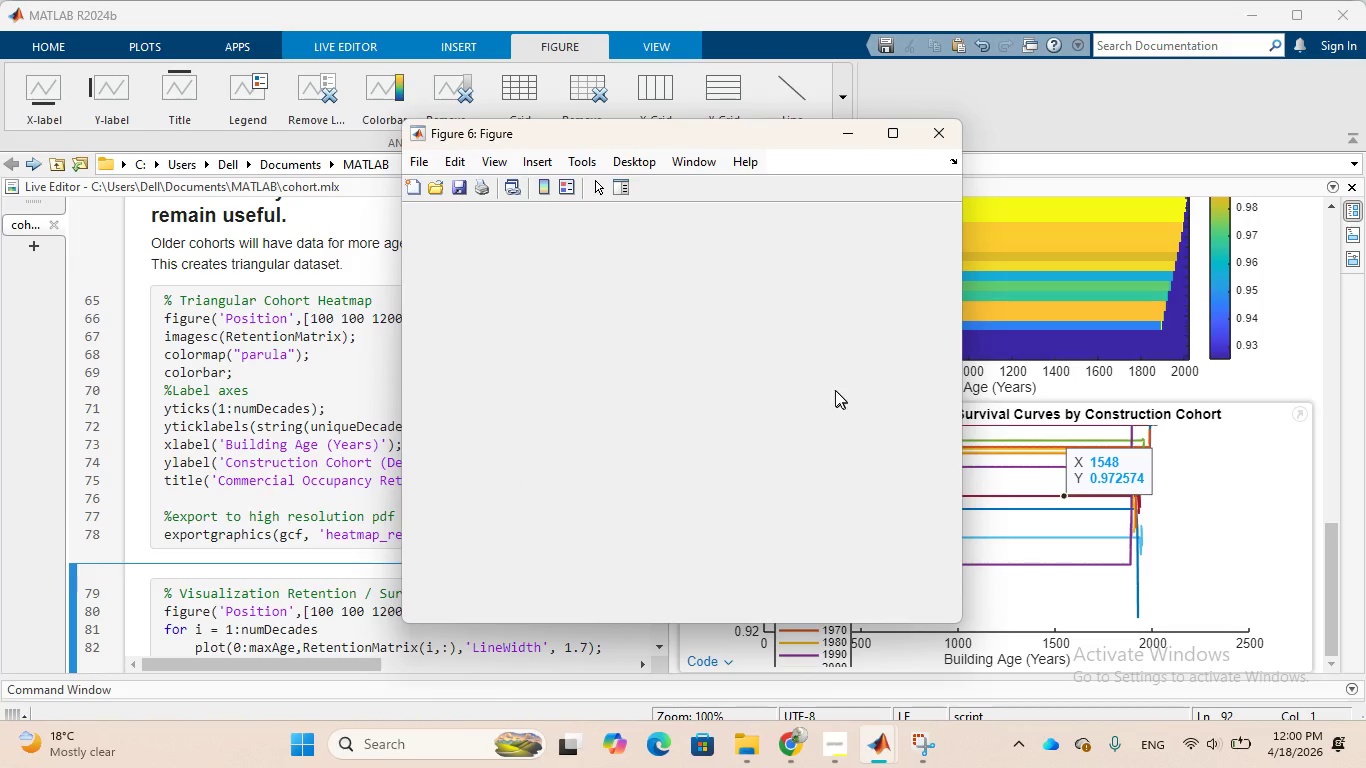 
wait(8.11)
 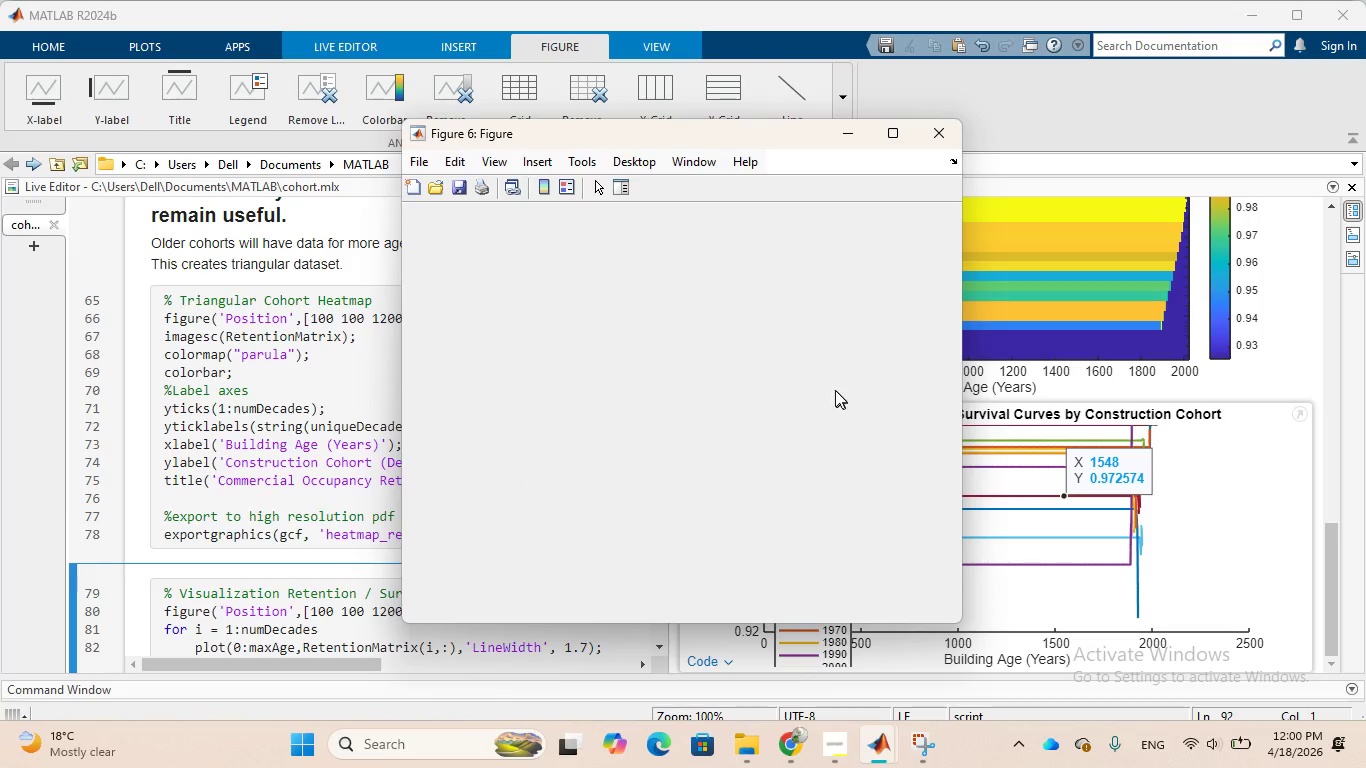 
scroll: coordinate [777, 336], scroll_direction: up, amount: 2.0
 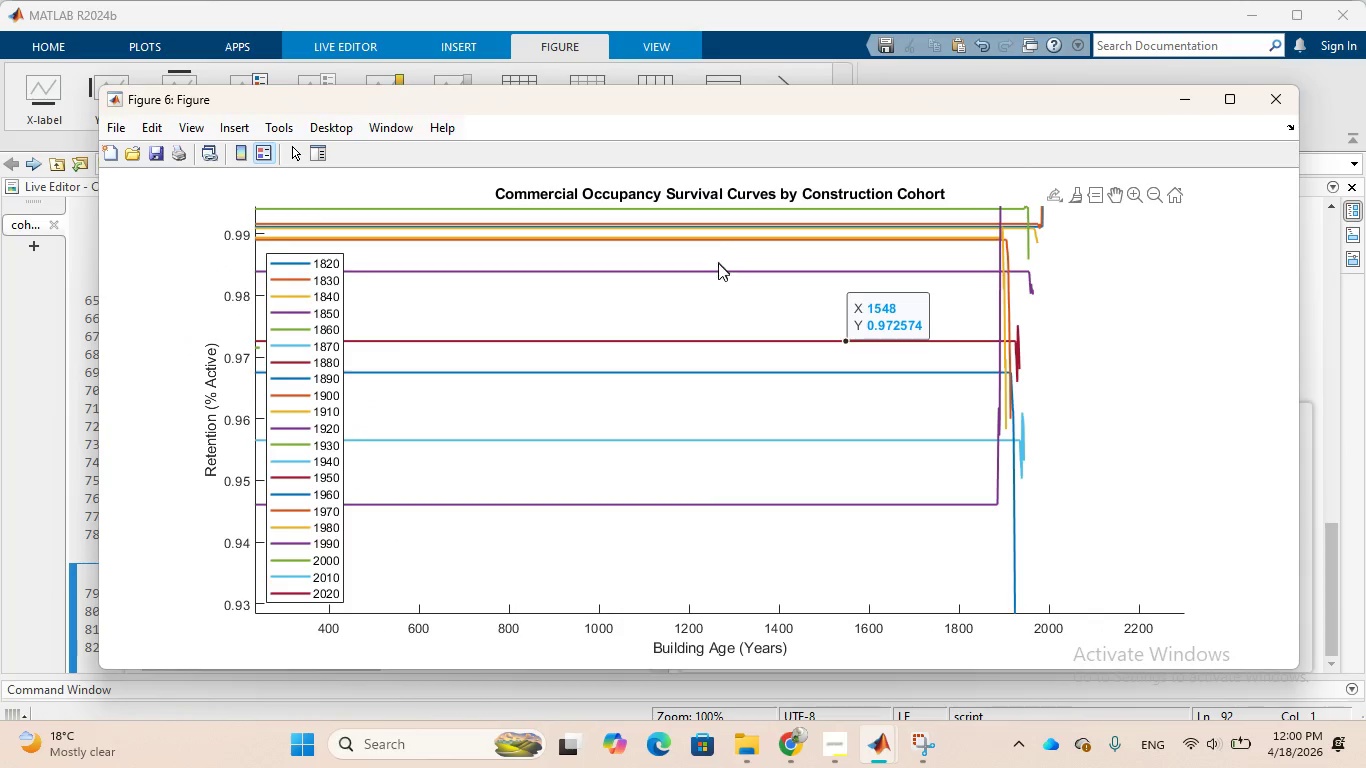 
scroll: coordinate [718, 271], scroll_direction: down, amount: 2.0
 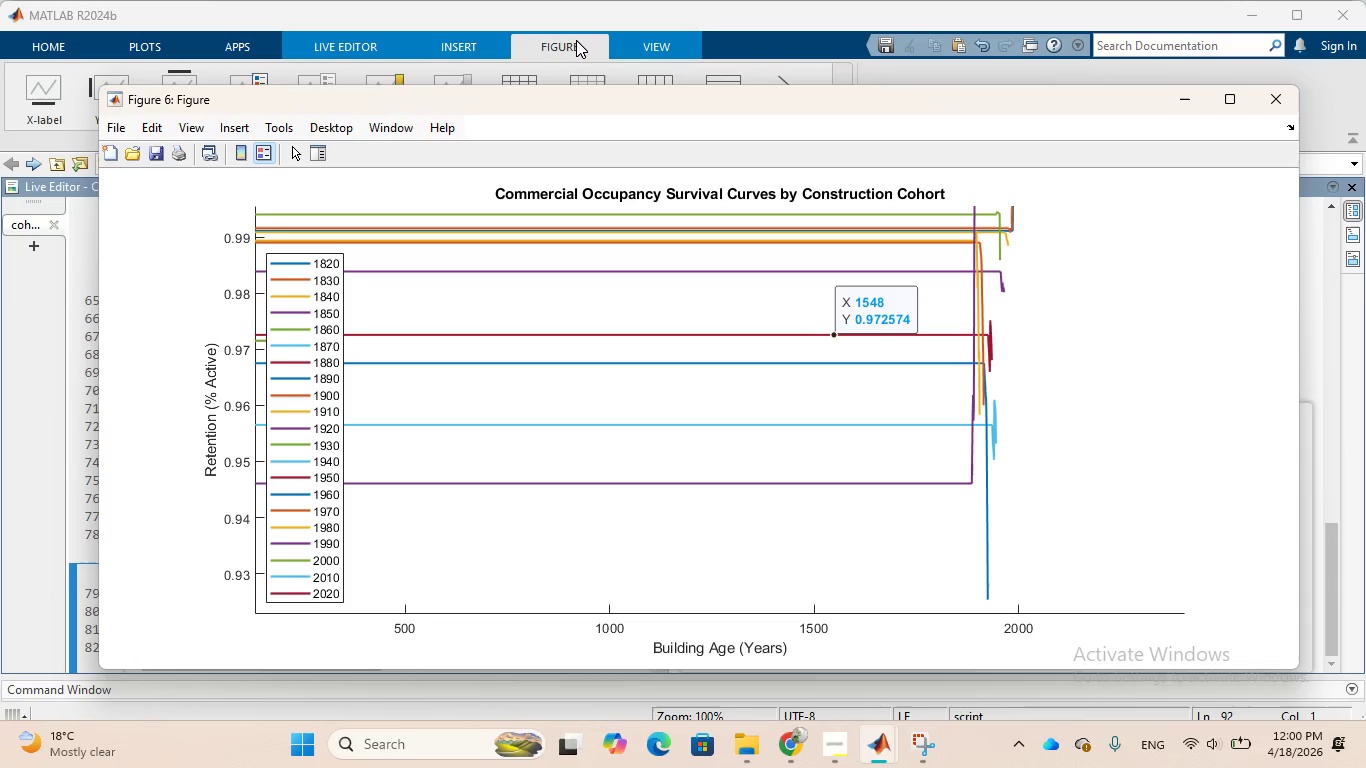 
left_click([576, 40])
 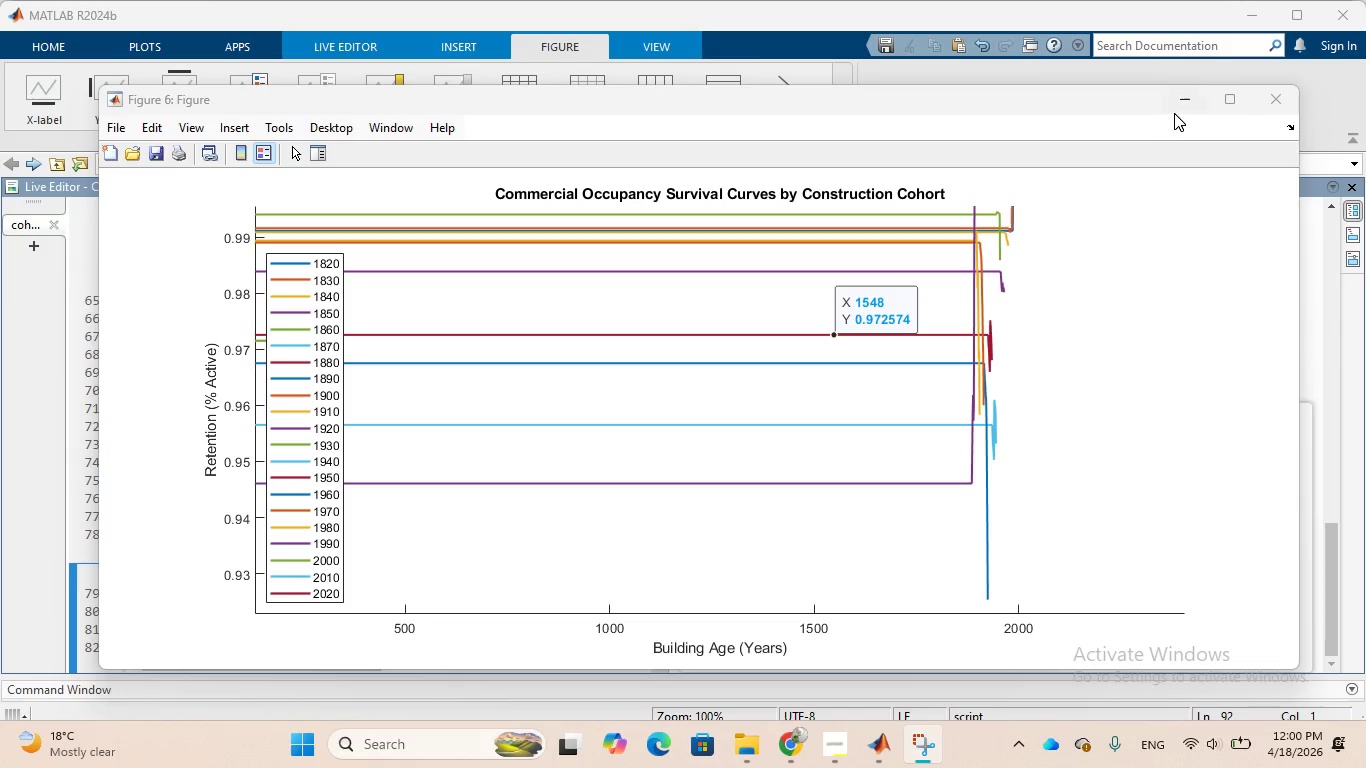 
wait(5.25)
 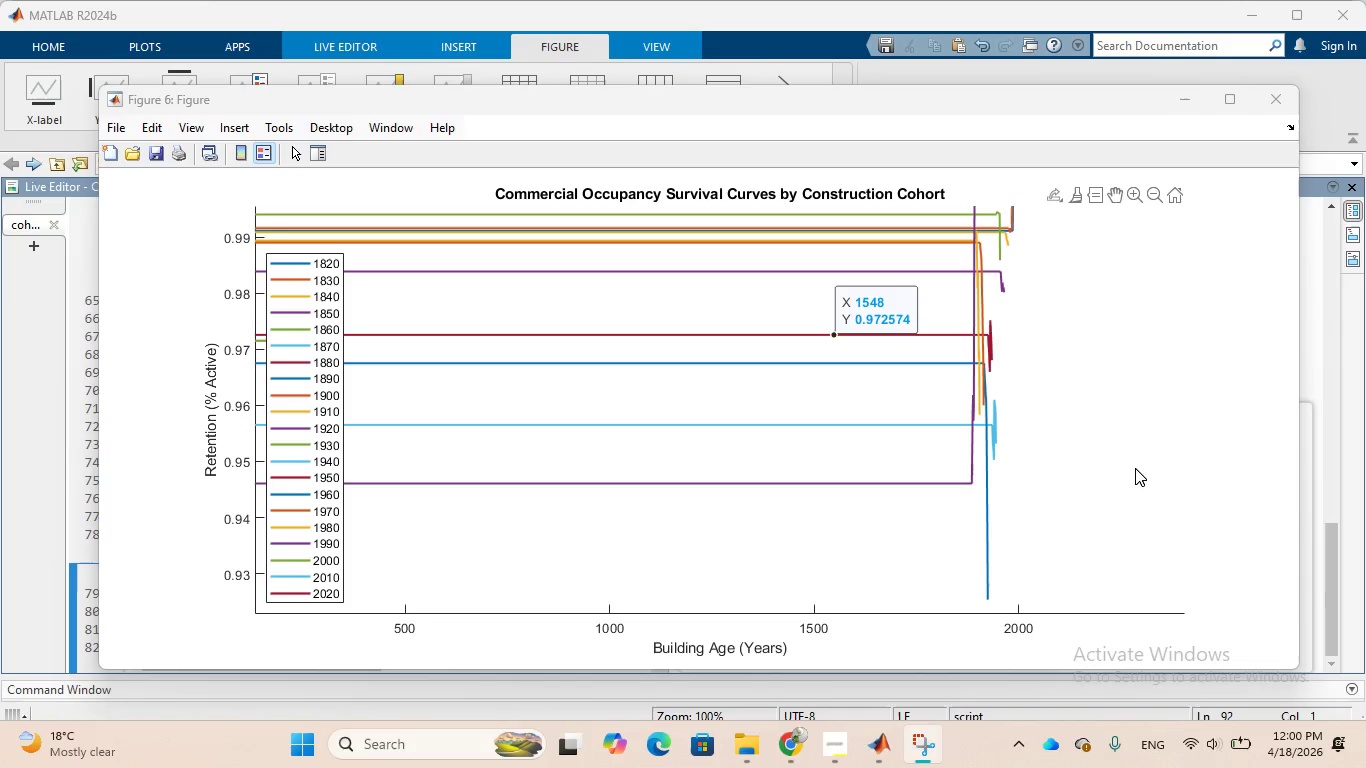 
left_click([1187, 102])
 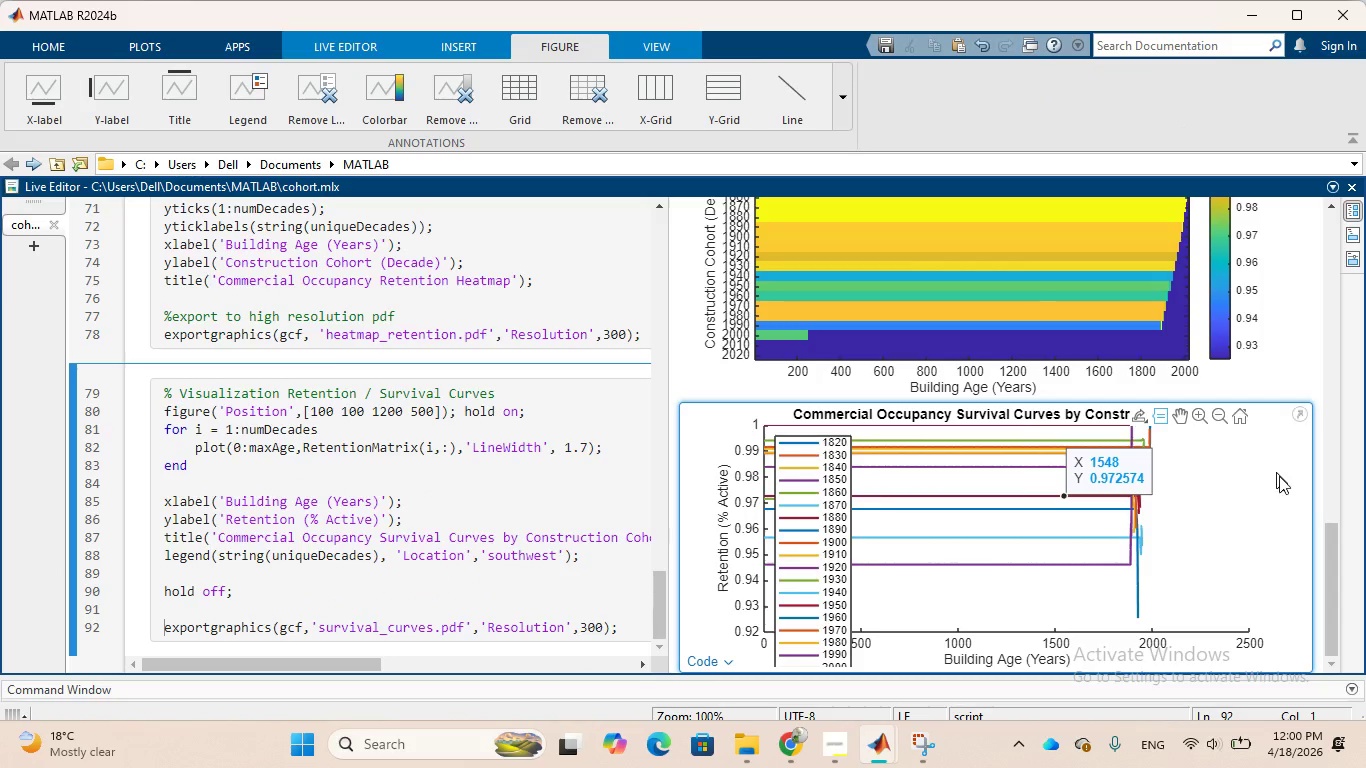 
scroll: coordinate [1294, 499], scroll_direction: down, amount: 2.0
 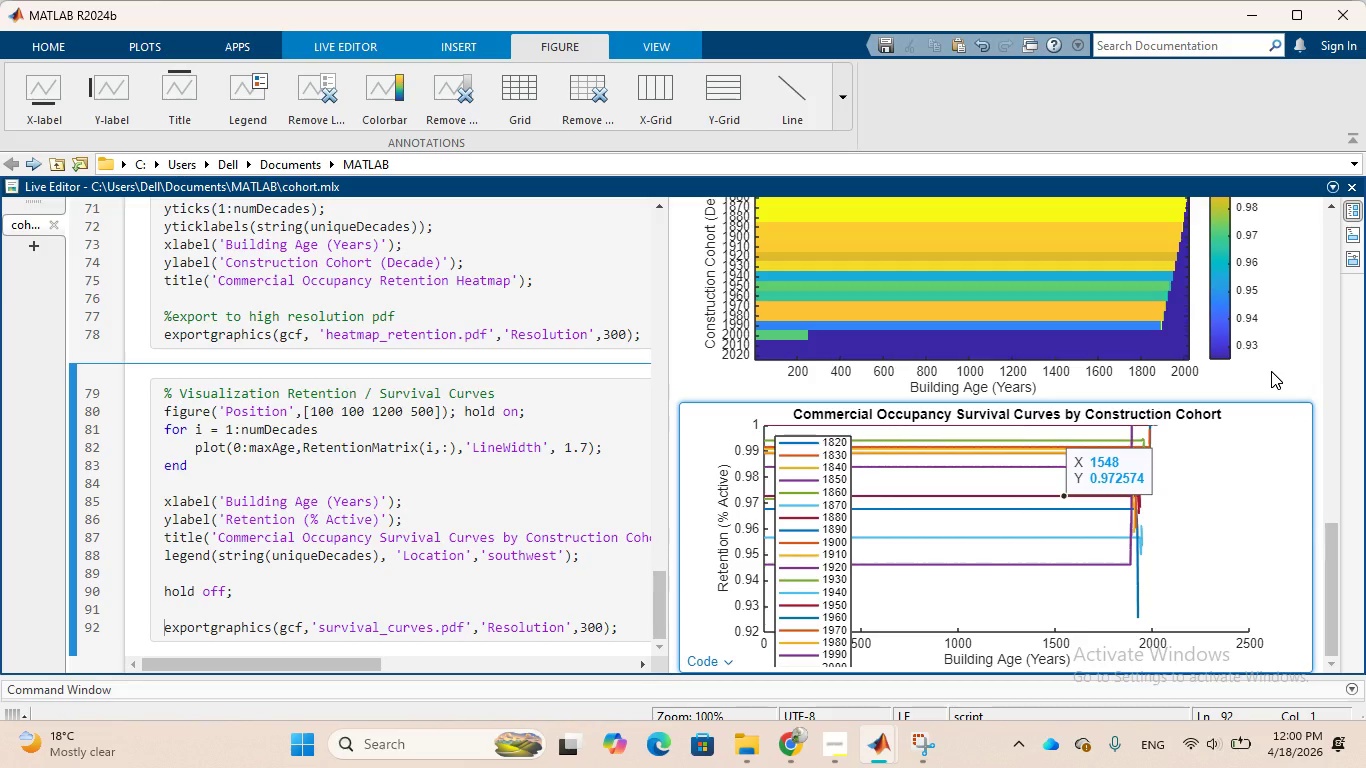 
wait(6.87)
 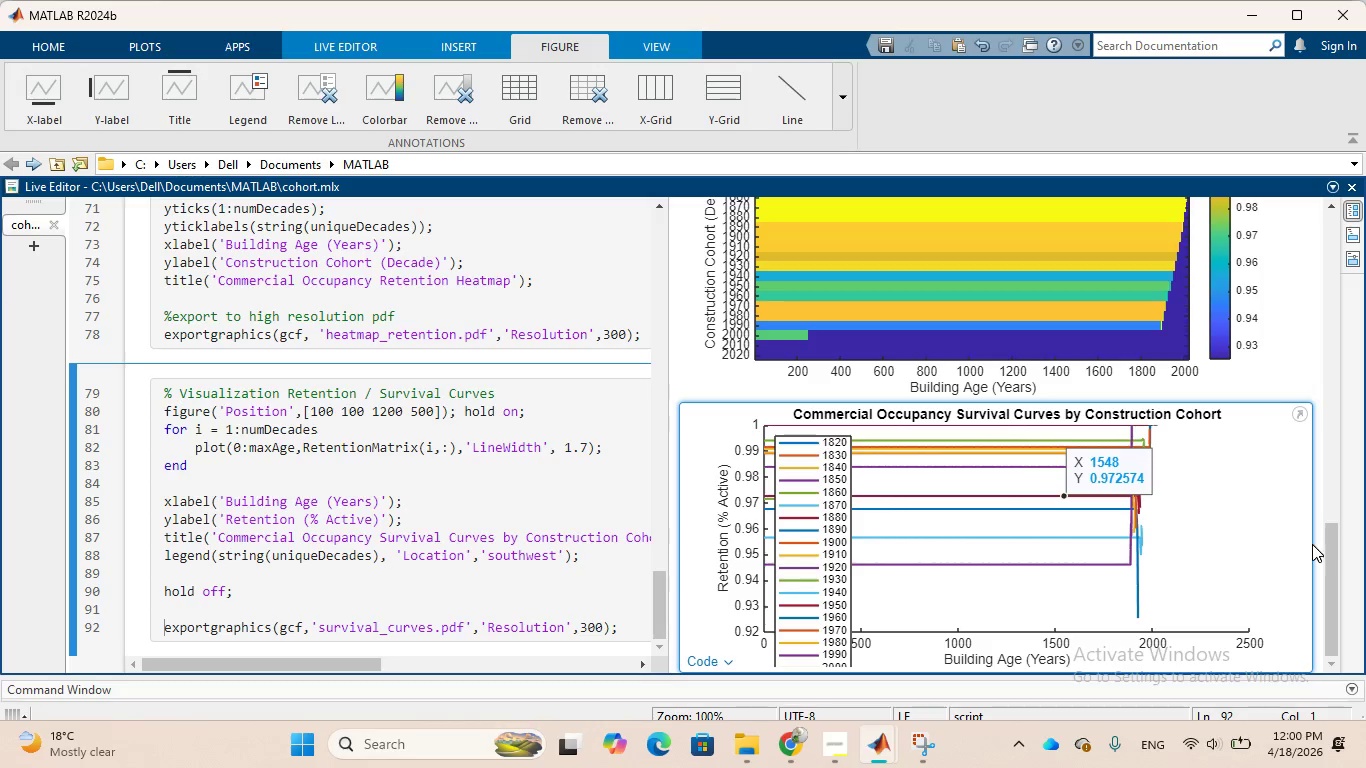 
left_click([621, 37])
 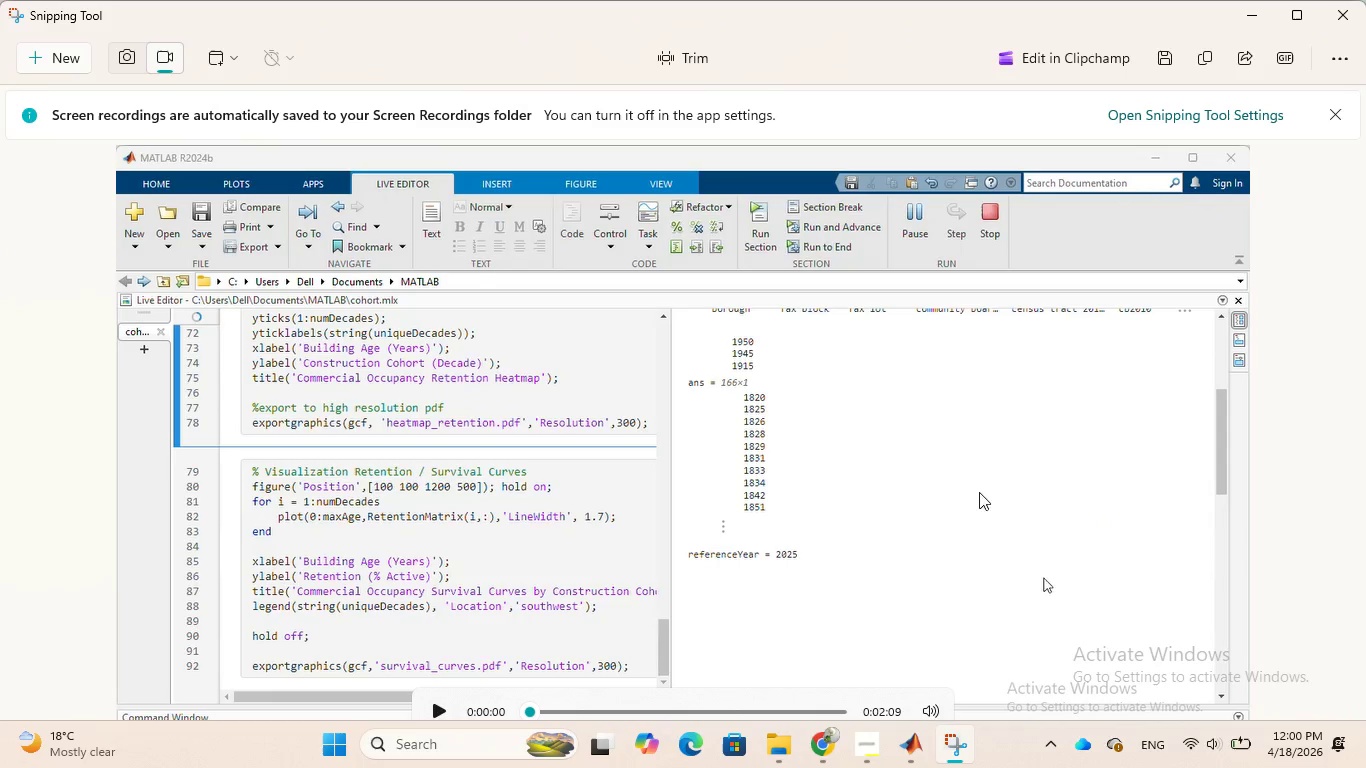 
scroll: coordinate [1032, 465], scroll_direction: down, amount: 8.0
 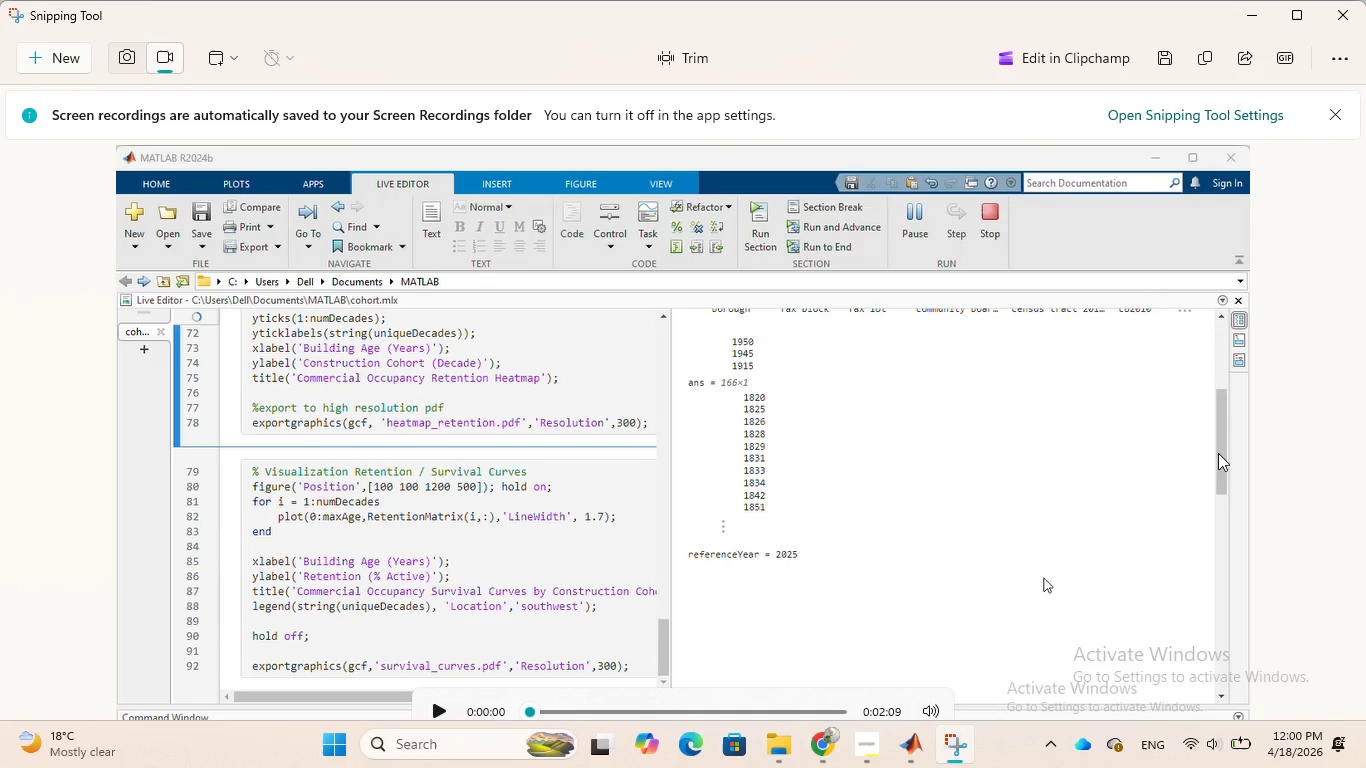 
left_click_drag(start_coordinate=[1218, 456], to_coordinate=[1219, 473])
 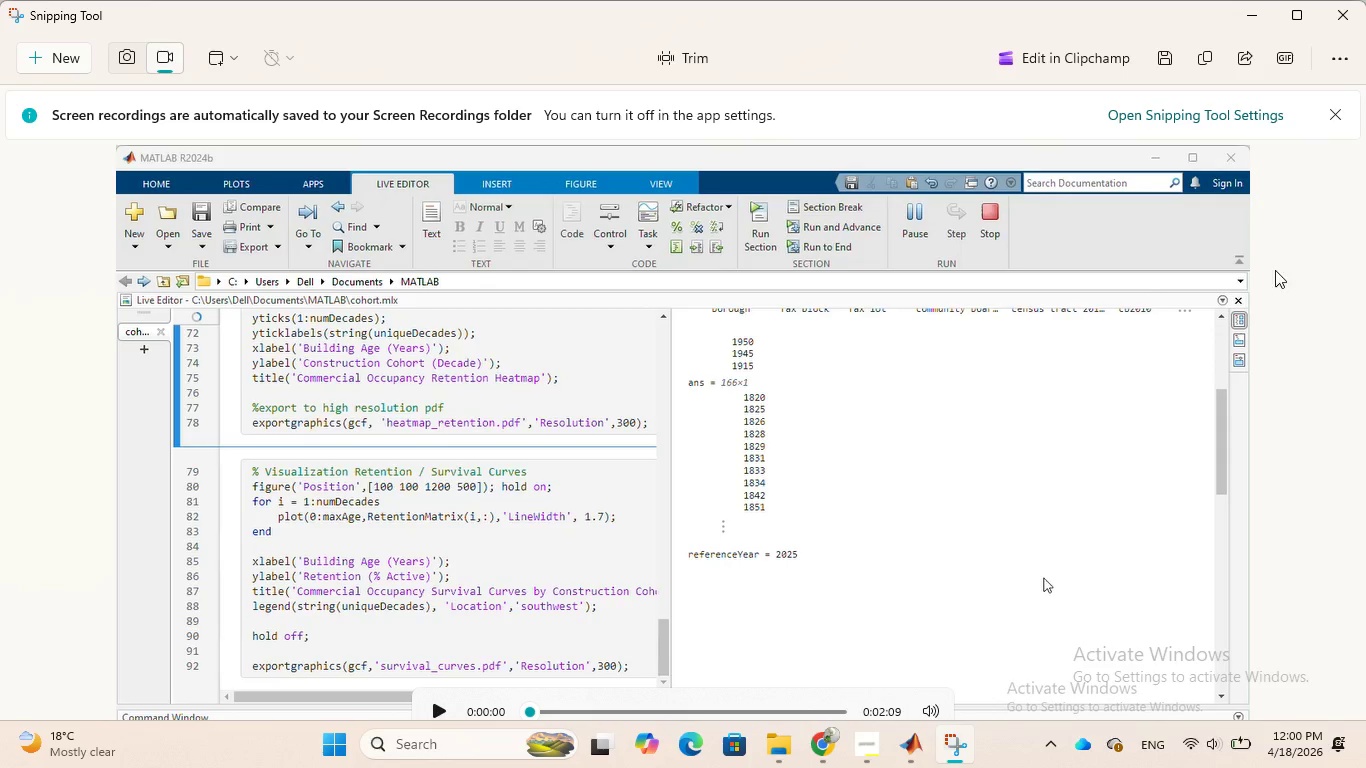 
left_click([1288, 283])
 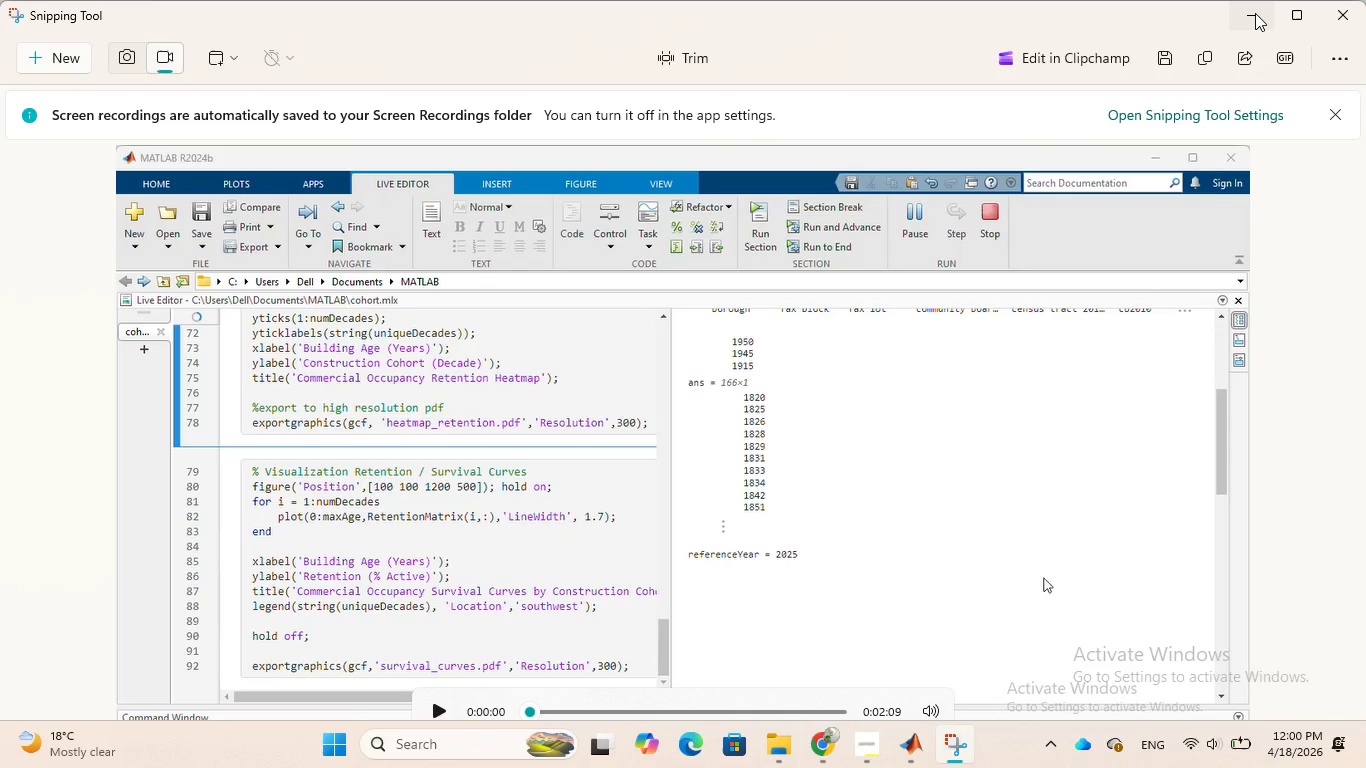 
left_click([1255, 13])
 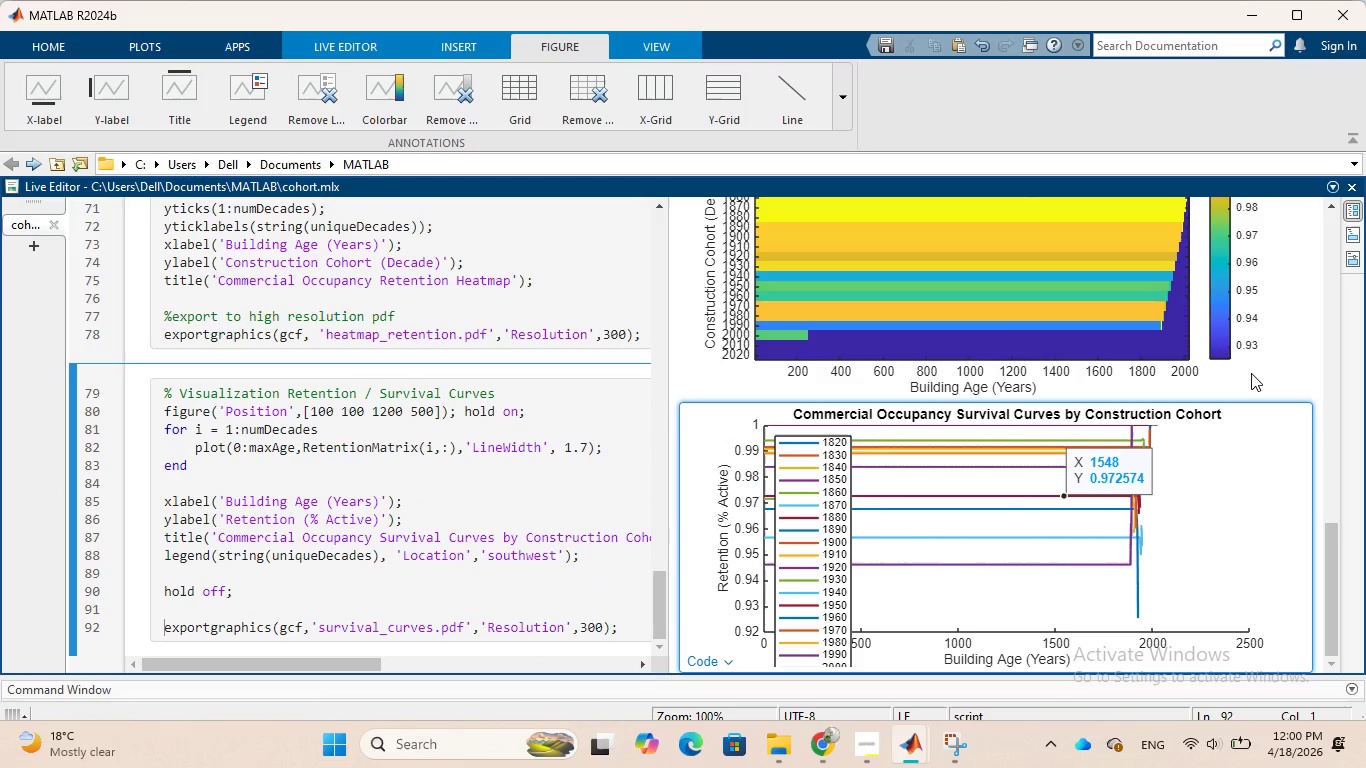 
right_click([1253, 373])
 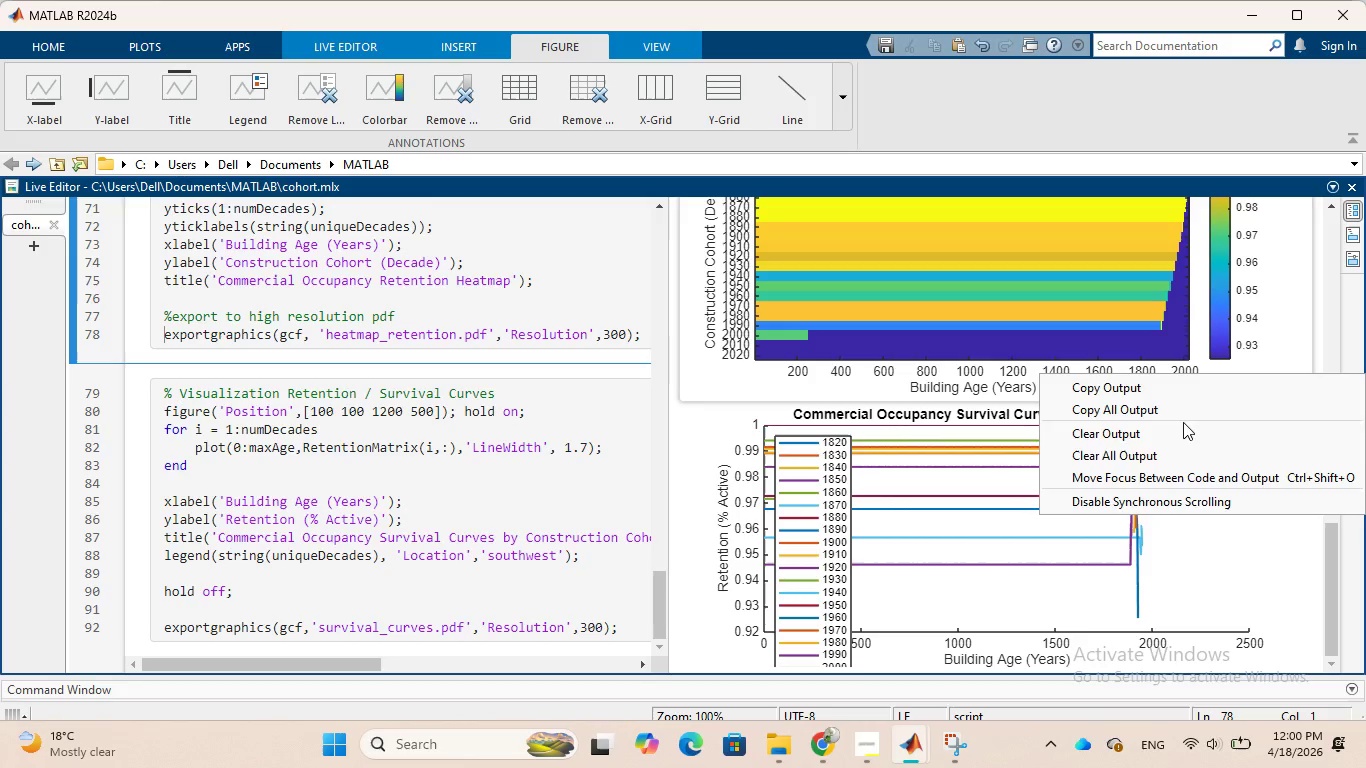 
left_click([1167, 455])
 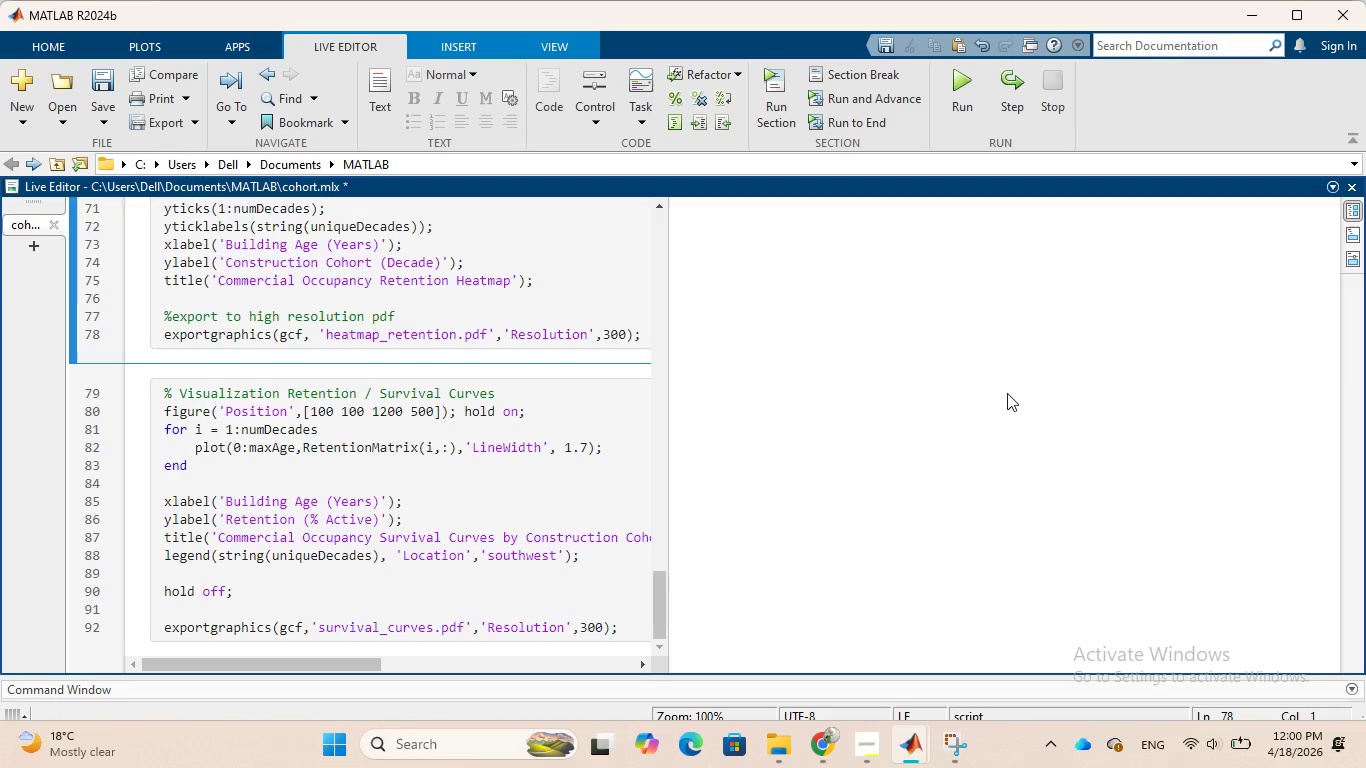 
scroll: coordinate [961, 386], scroll_direction: up, amount: 1.0
 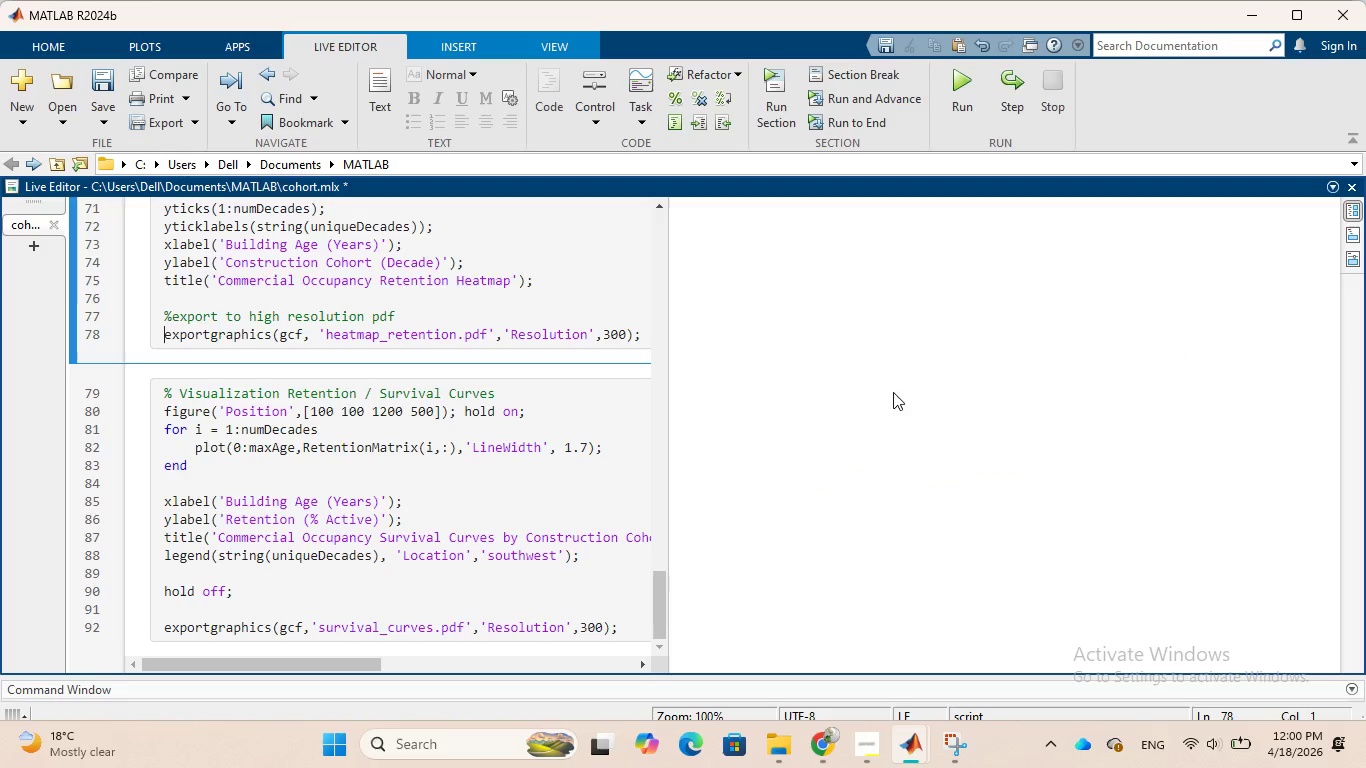 
left_click([948, 745])
 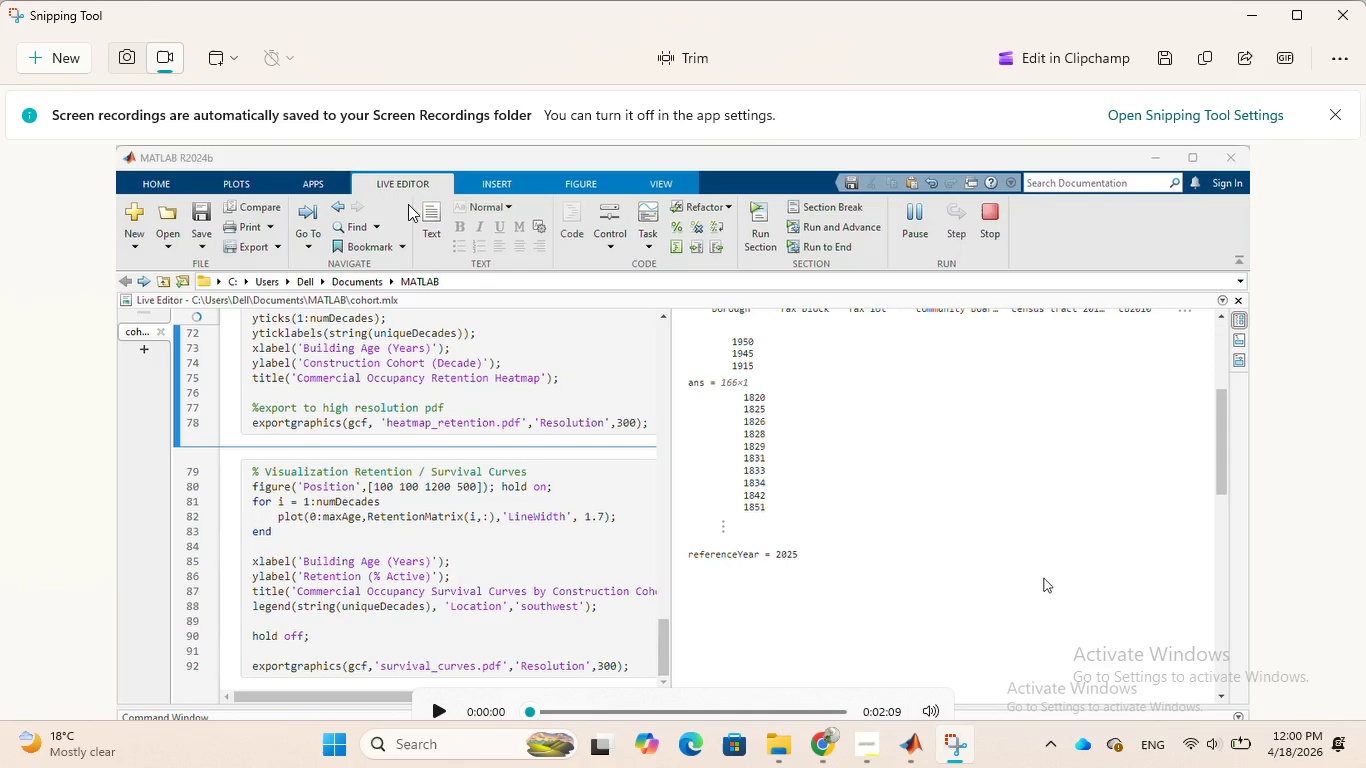 
left_click([67, 54])
 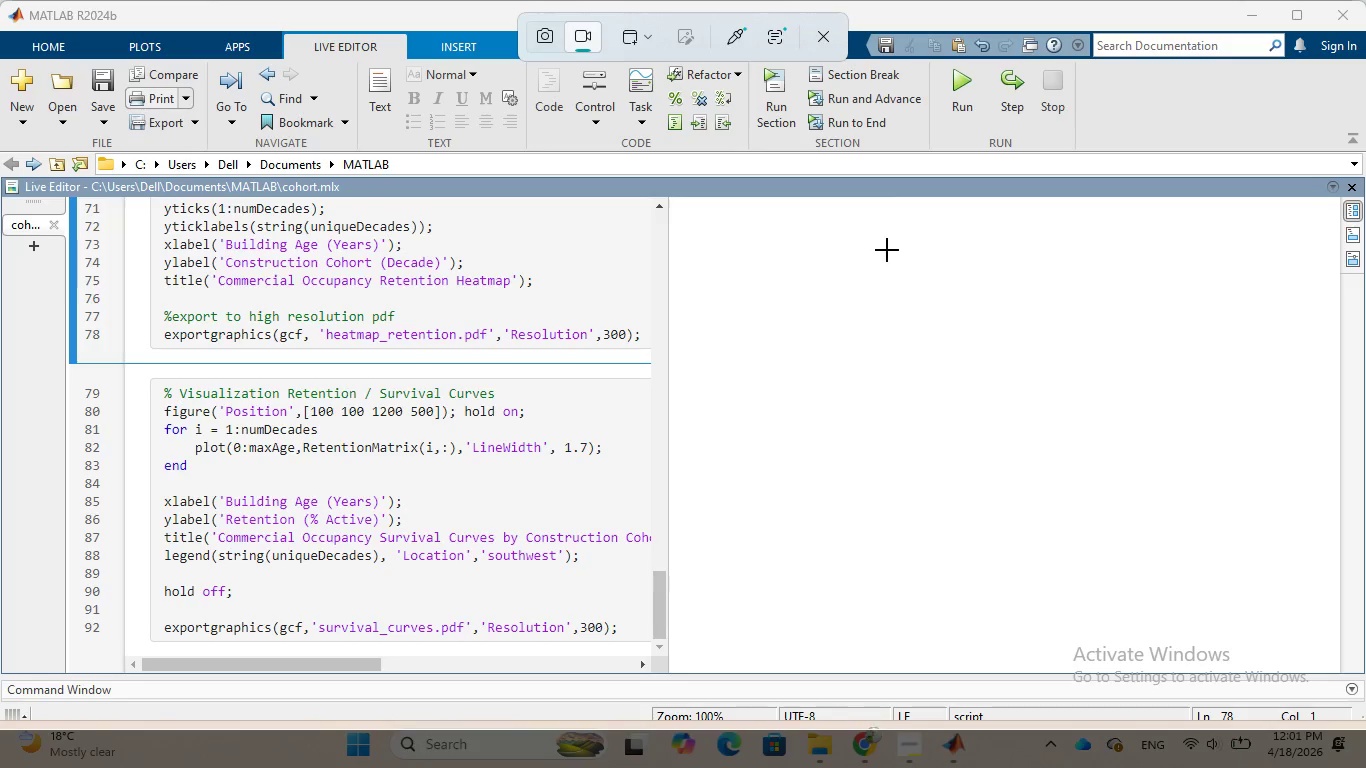 
wait(14.22)
 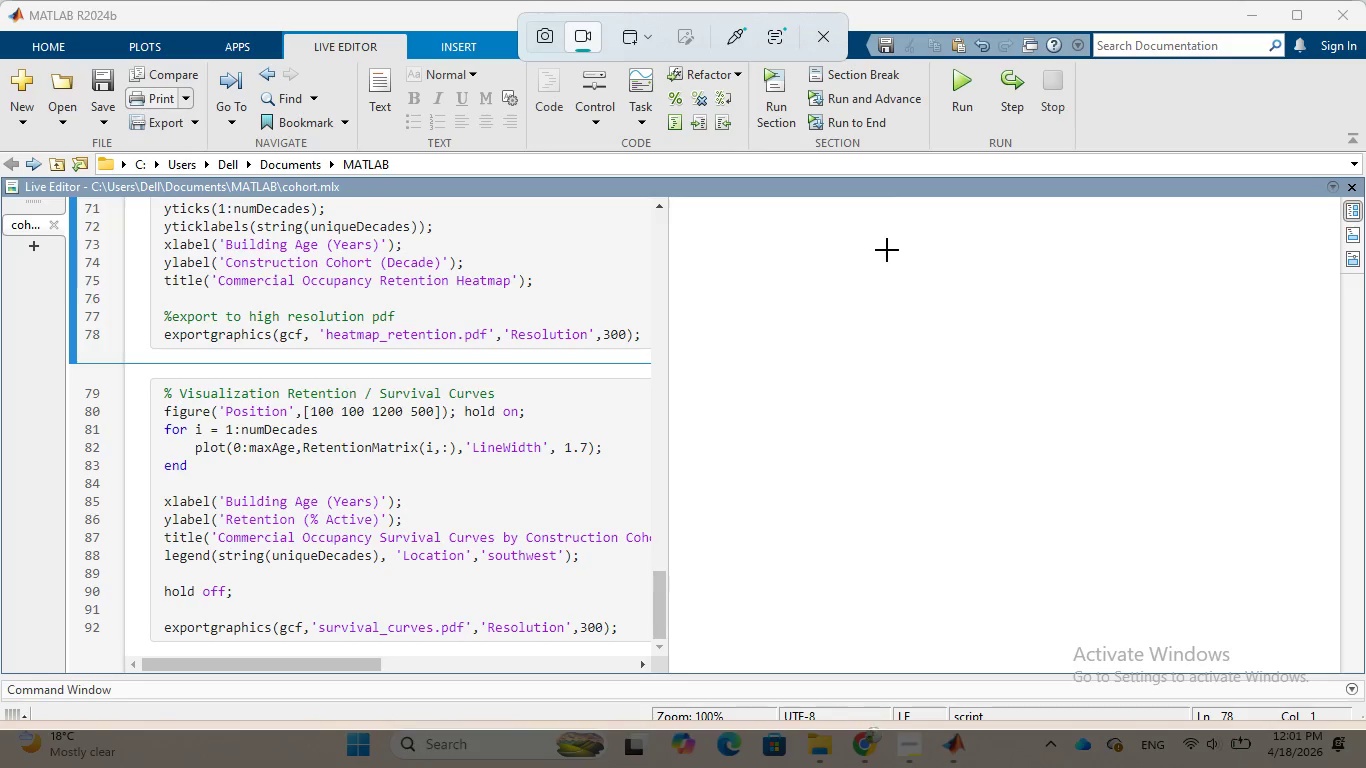 
left_click([586, 48])
 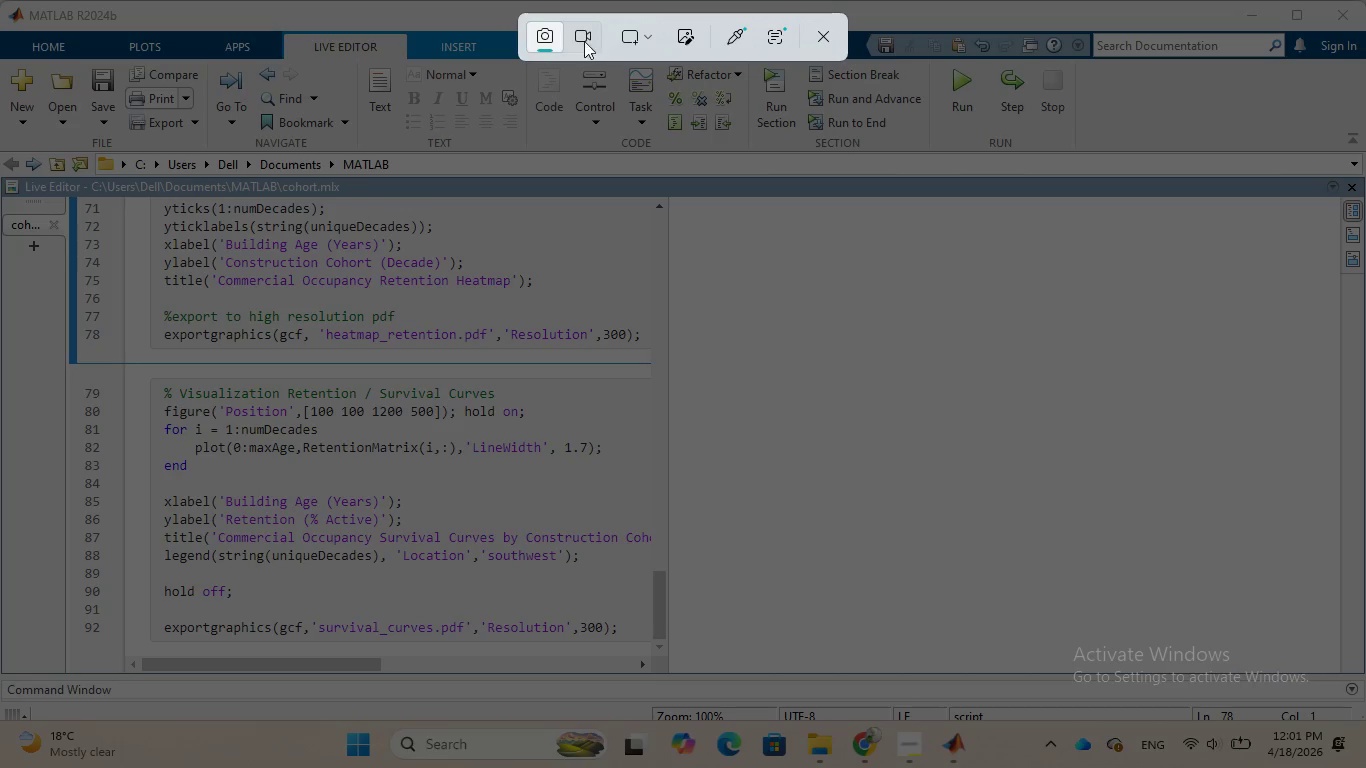 
left_click([584, 36])
 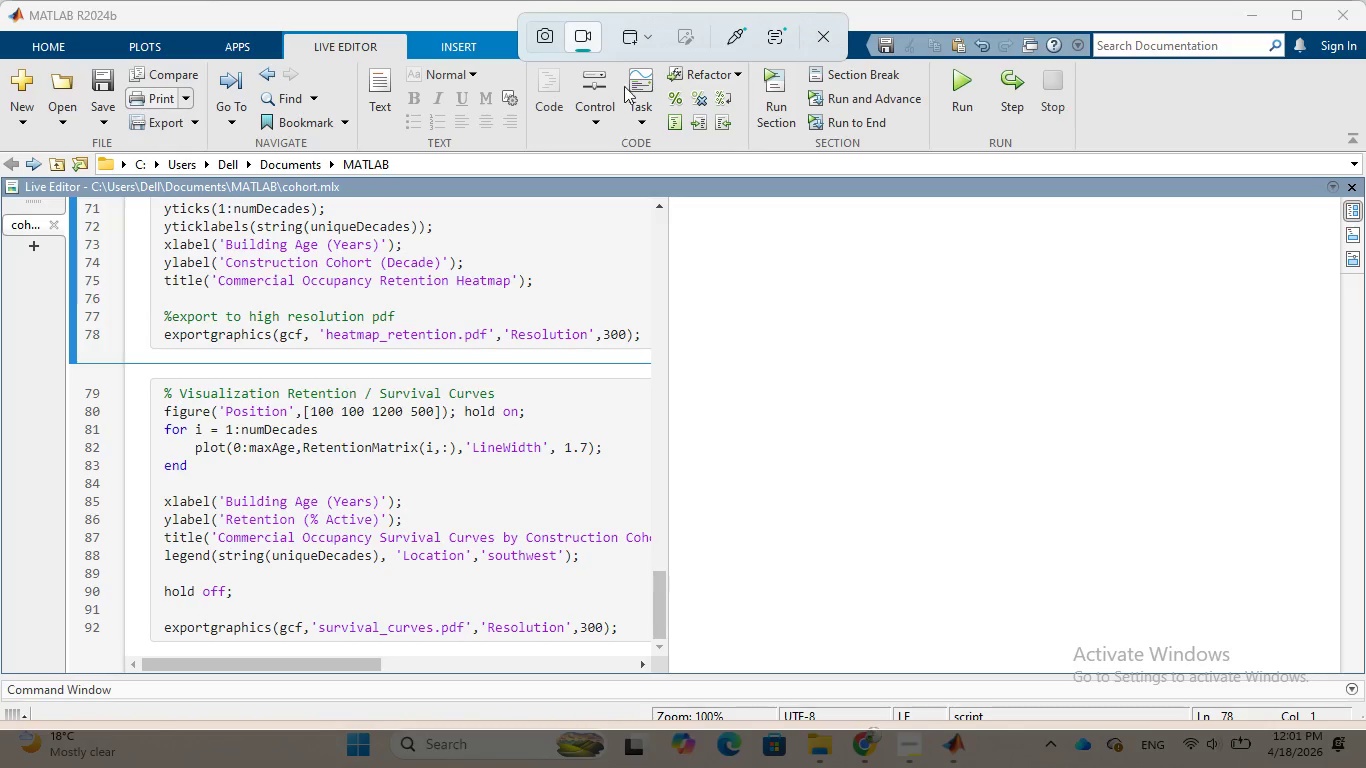 
left_click([642, 38])
 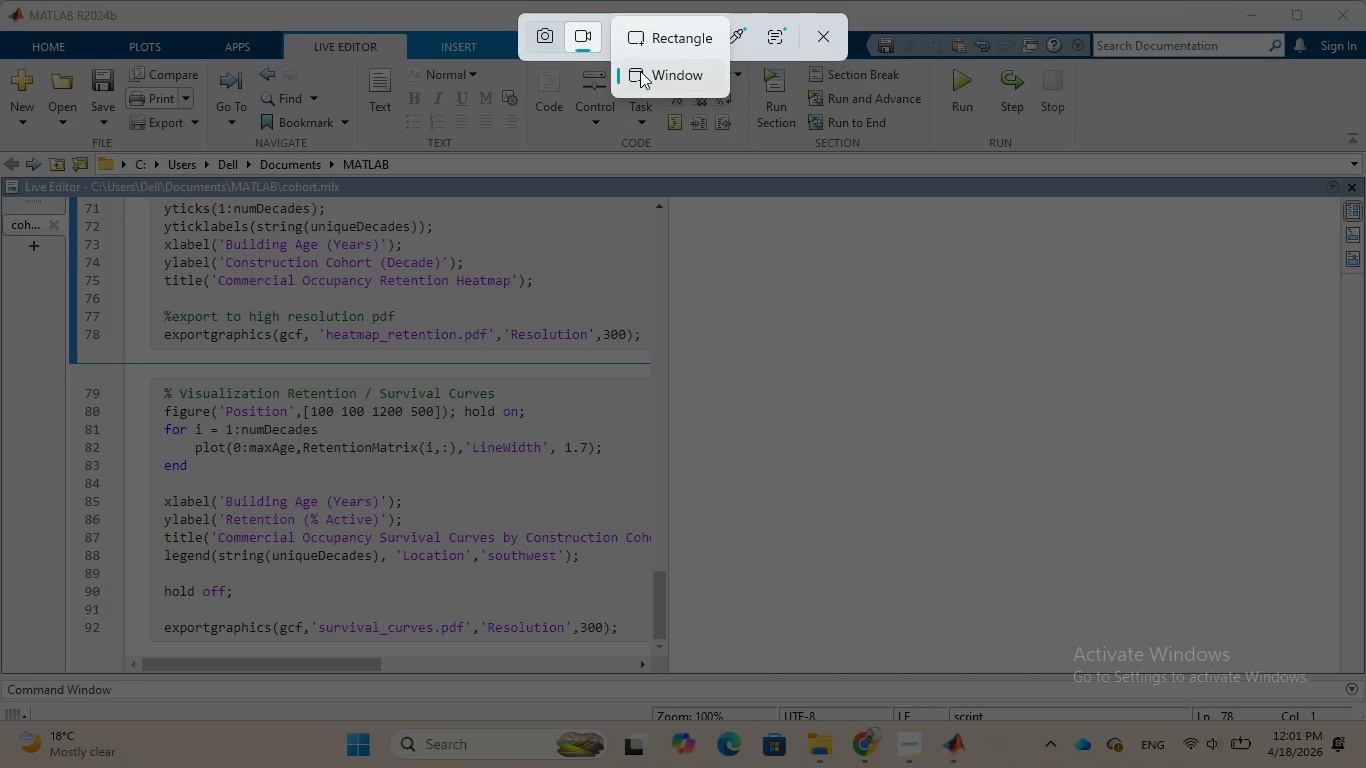 
left_click([640, 71])
 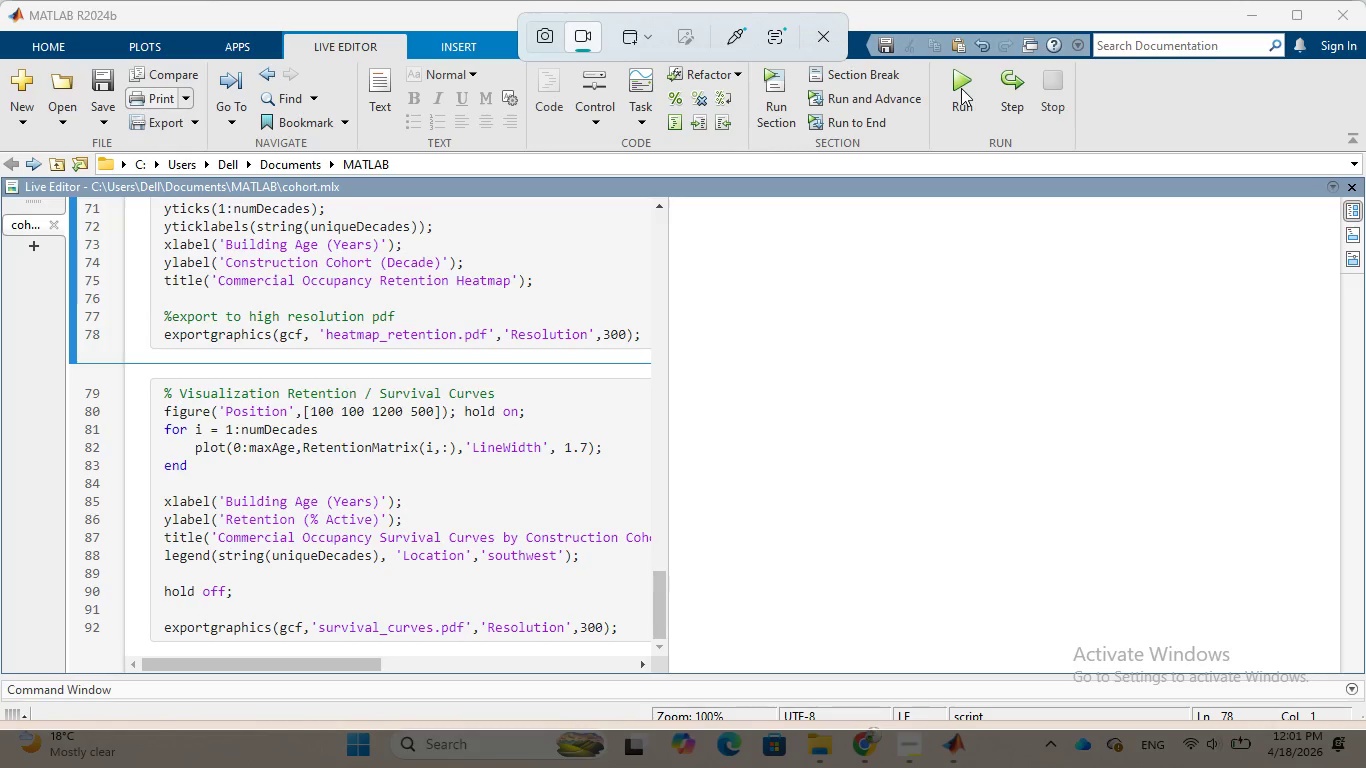 
wait(17.05)
 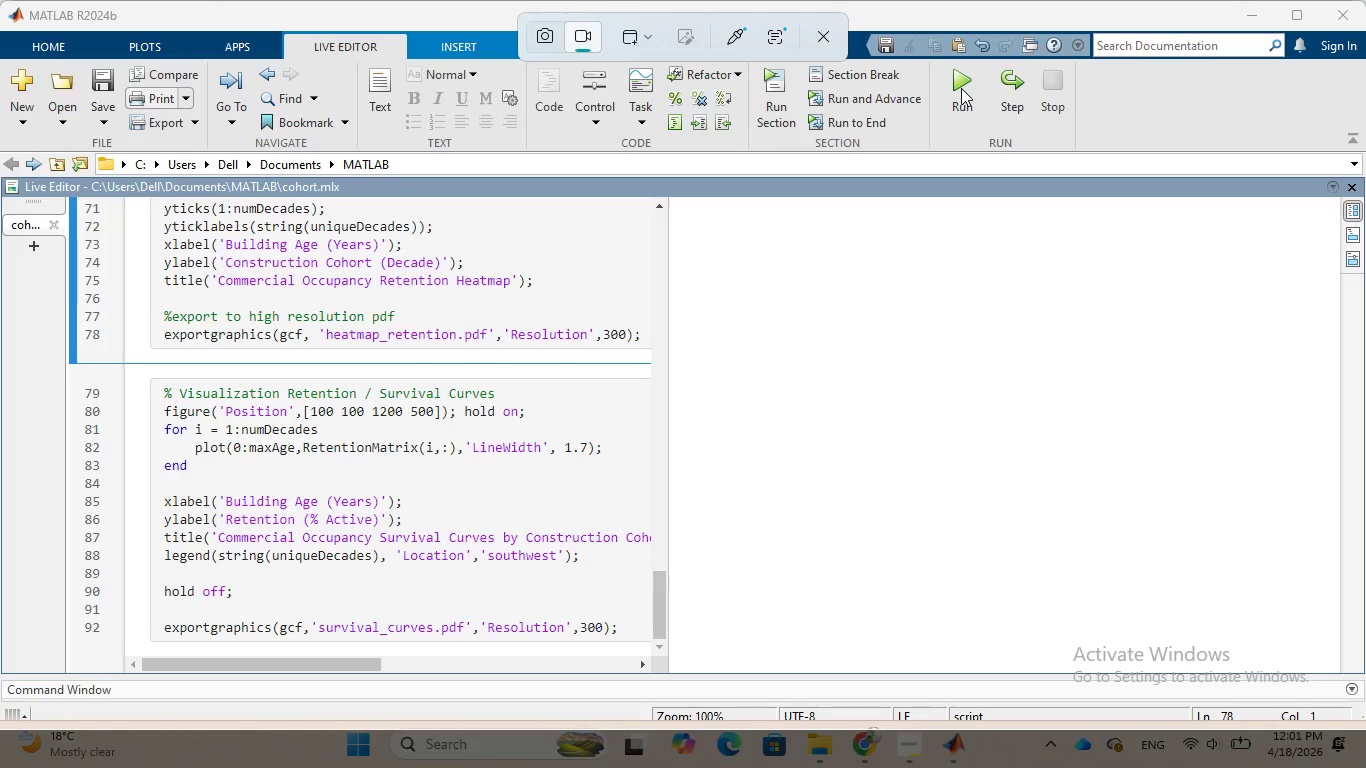 
scroll: coordinate [701, 248], scroll_direction: down, amount: 3.0
 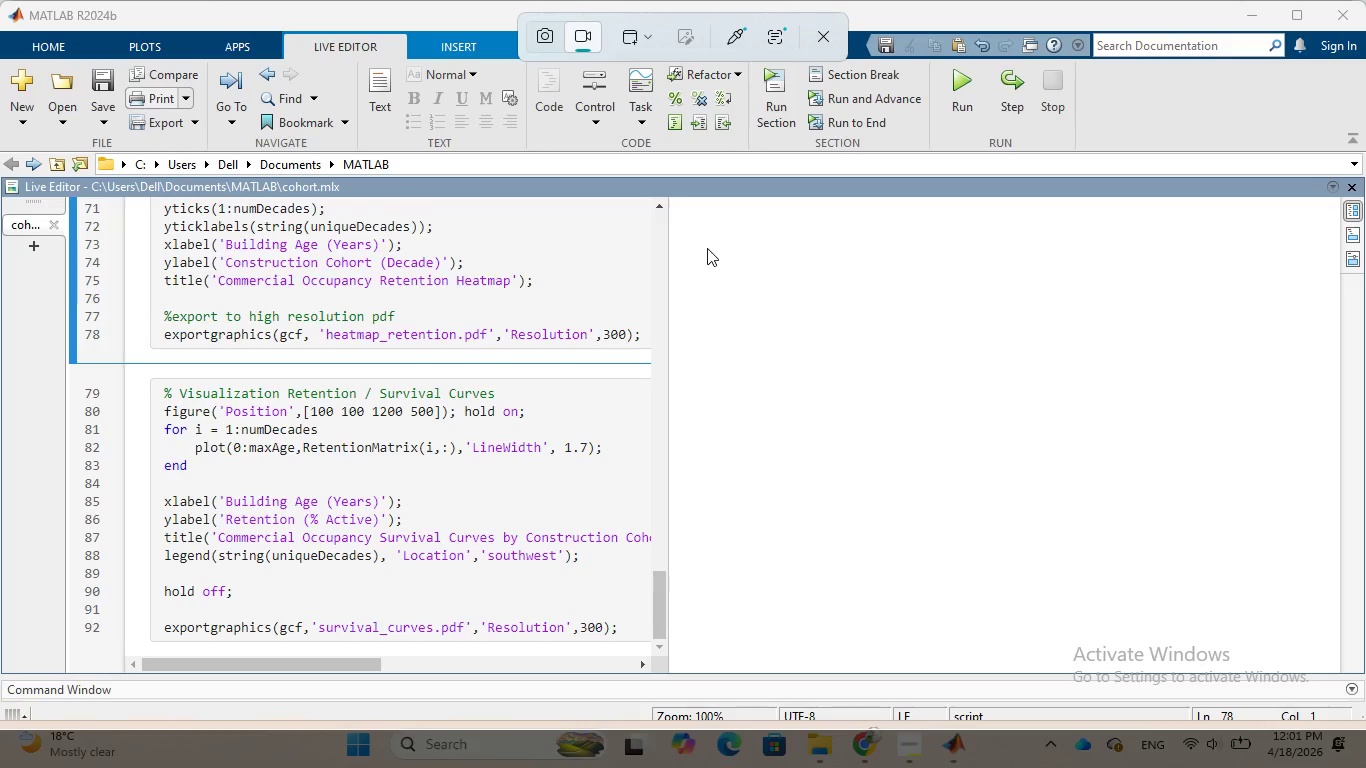 
left_click([762, 274])
 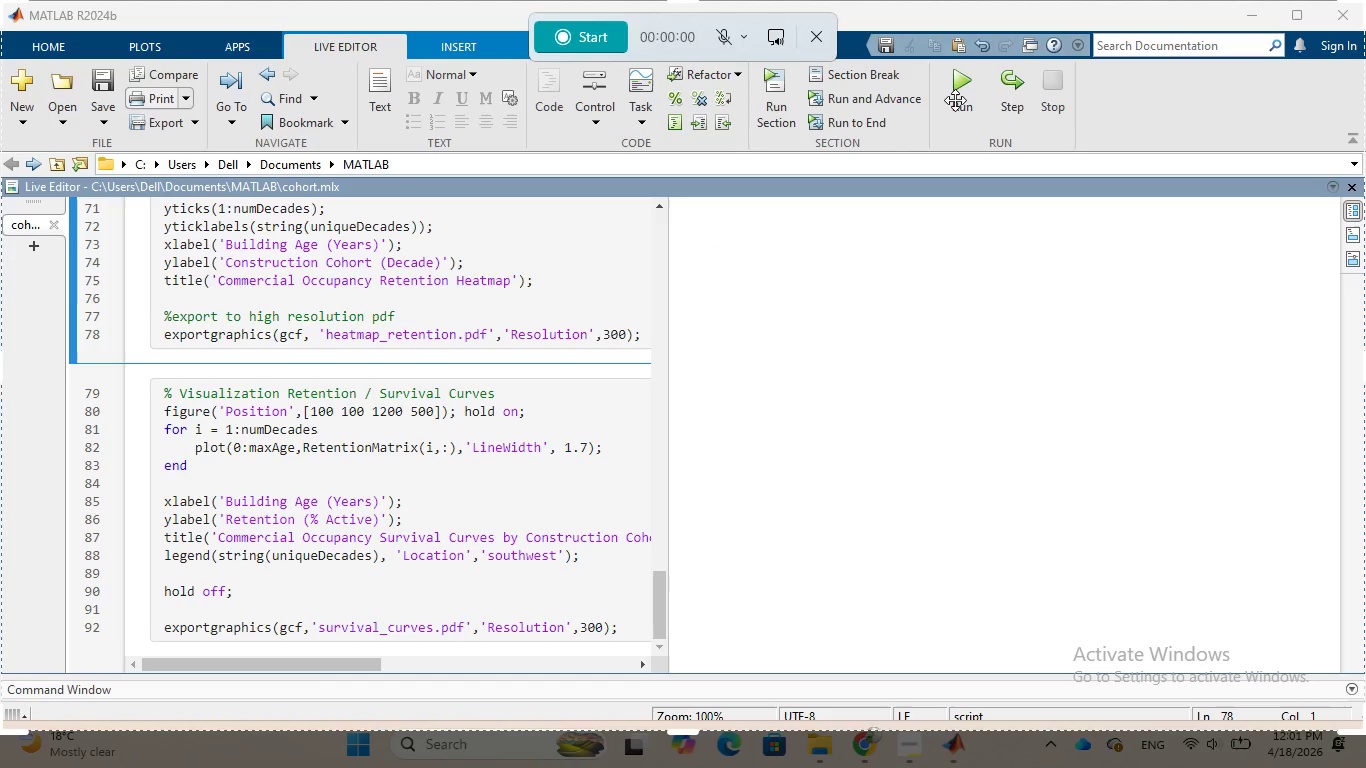 
wait(13.16)
 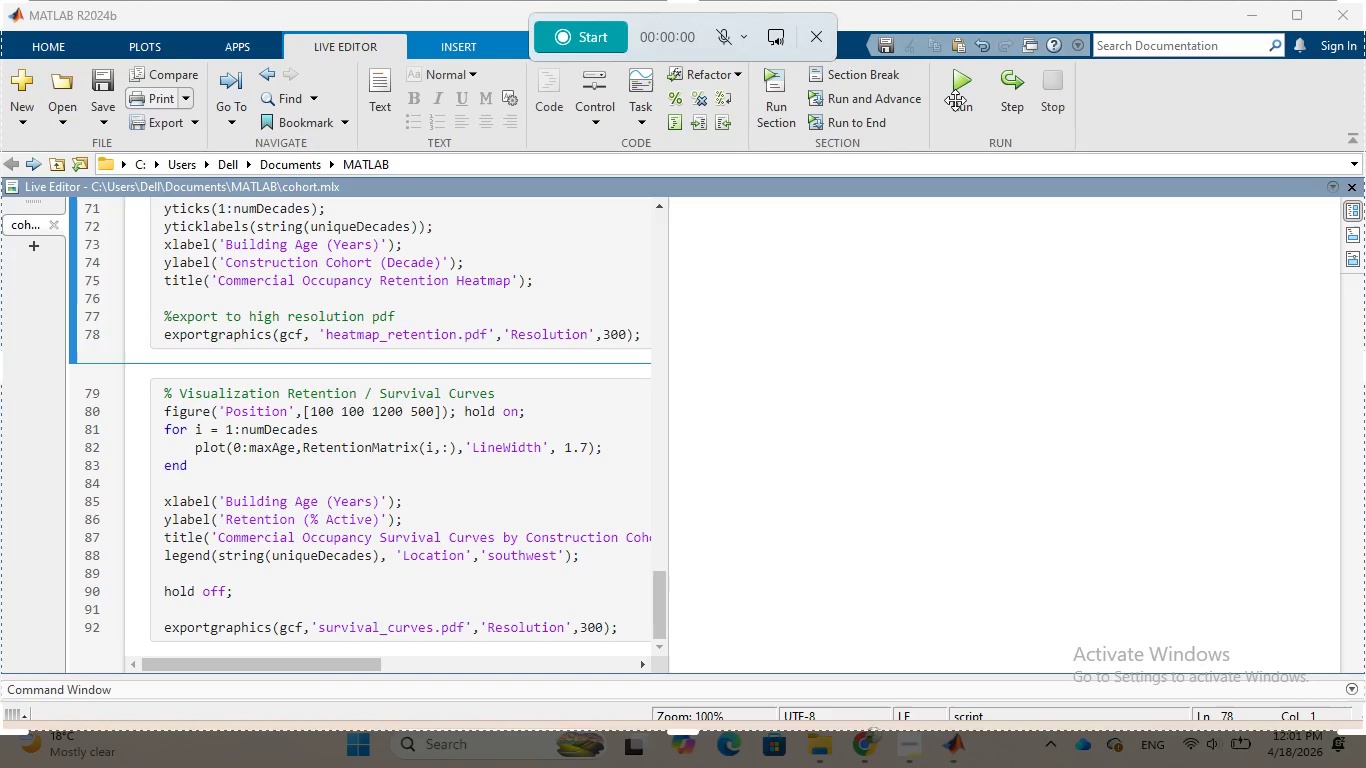 
scroll: coordinate [578, 288], scroll_direction: up, amount: 3.0
 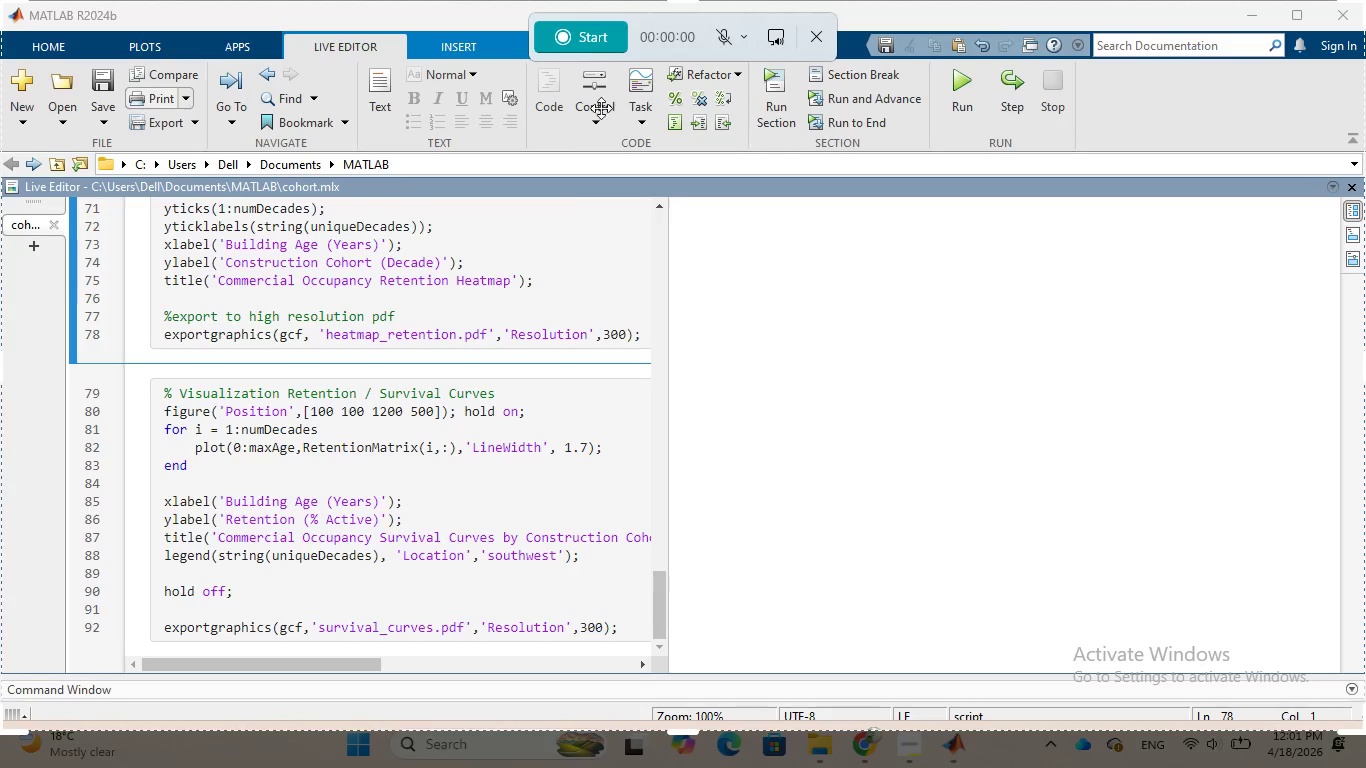 
left_click([587, 39])
 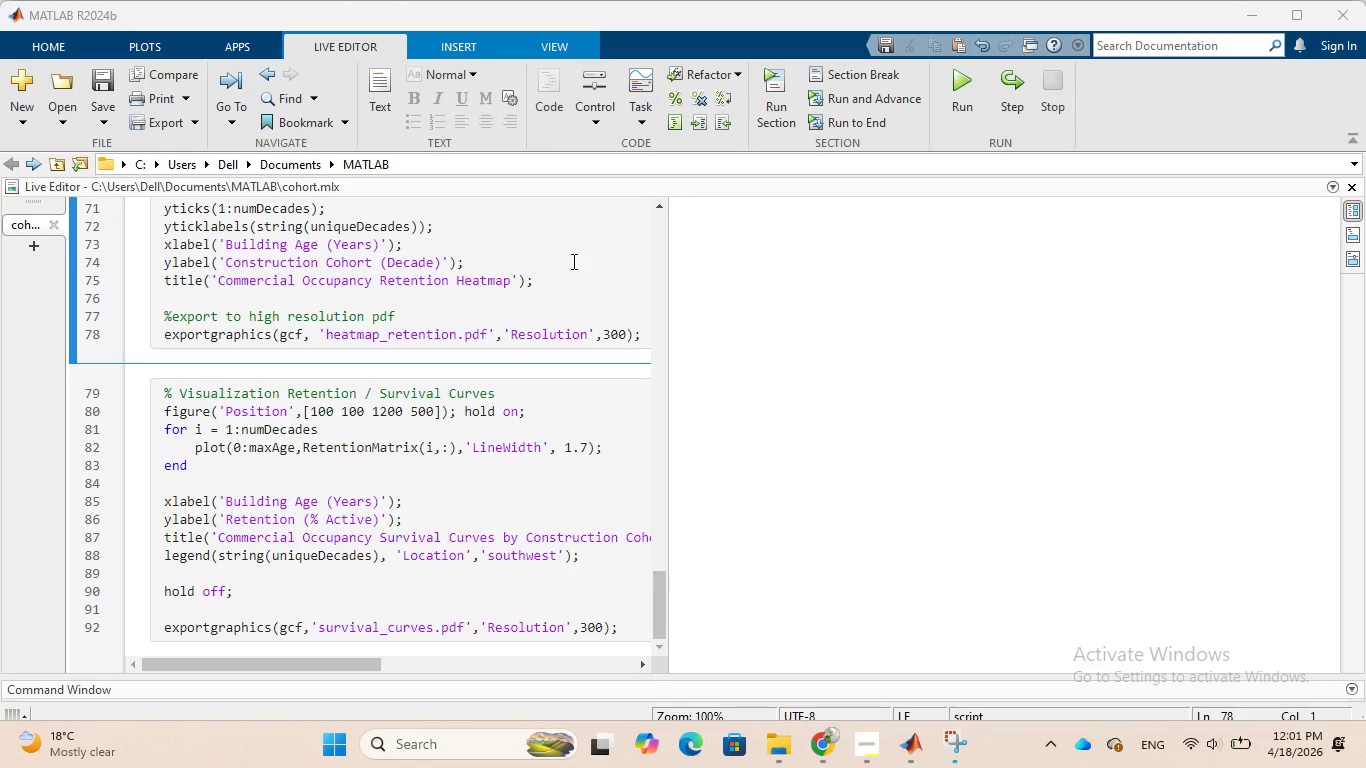 
left_click([572, 261])
 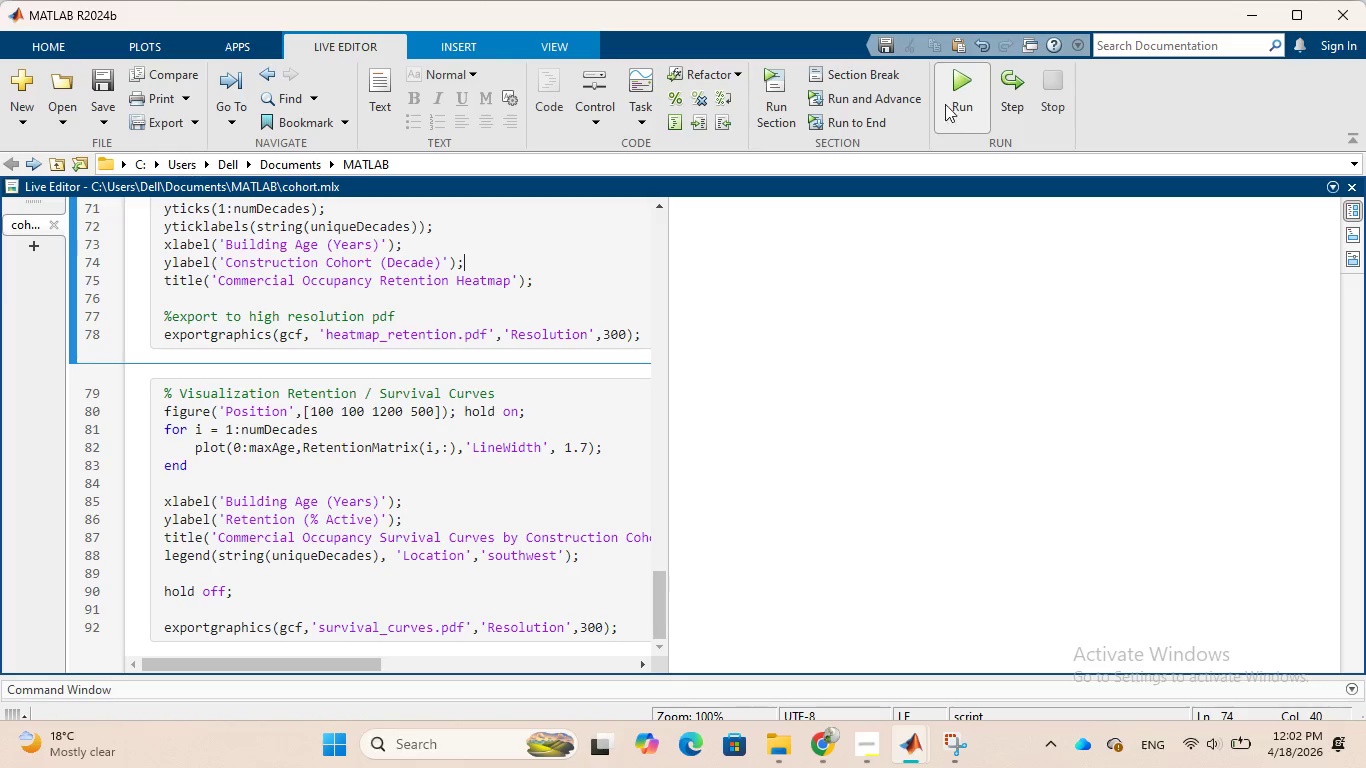 
left_click([951, 94])
 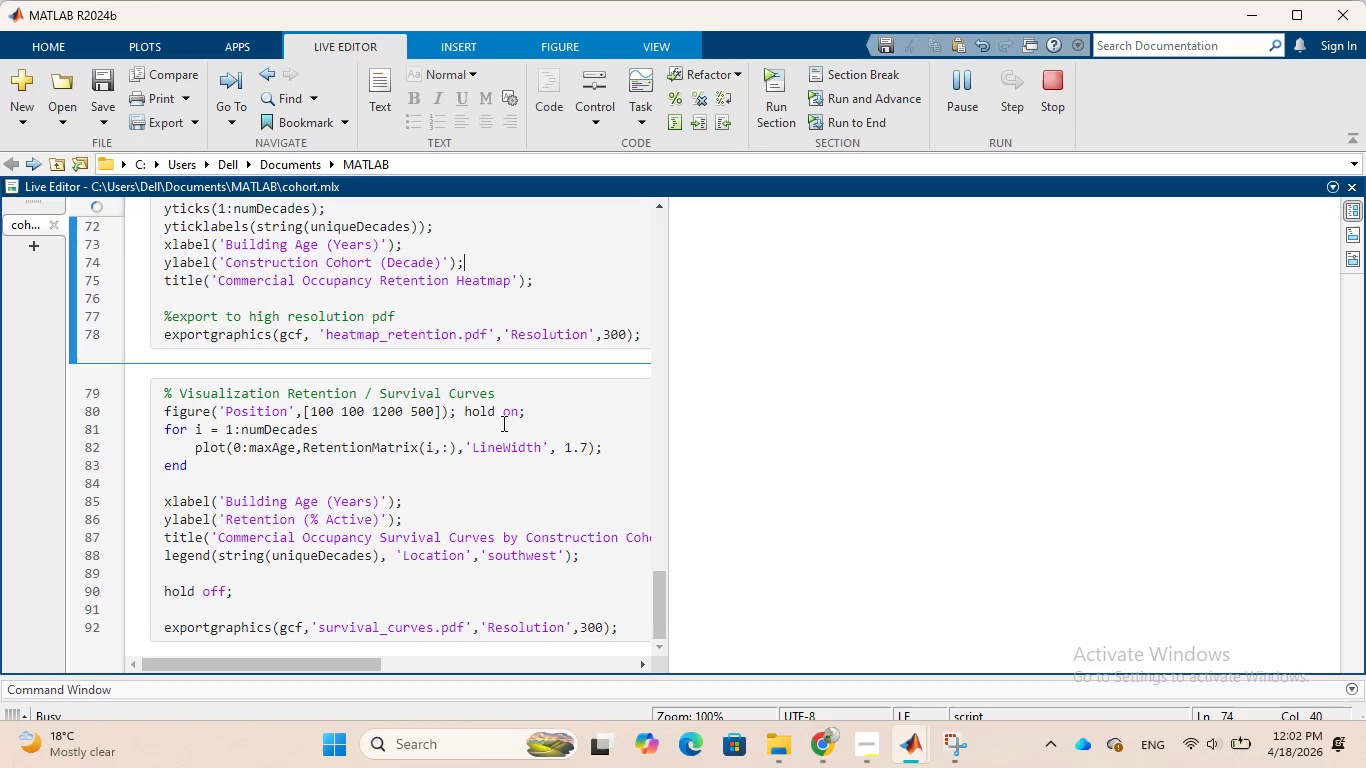 
left_click([451, 437])
 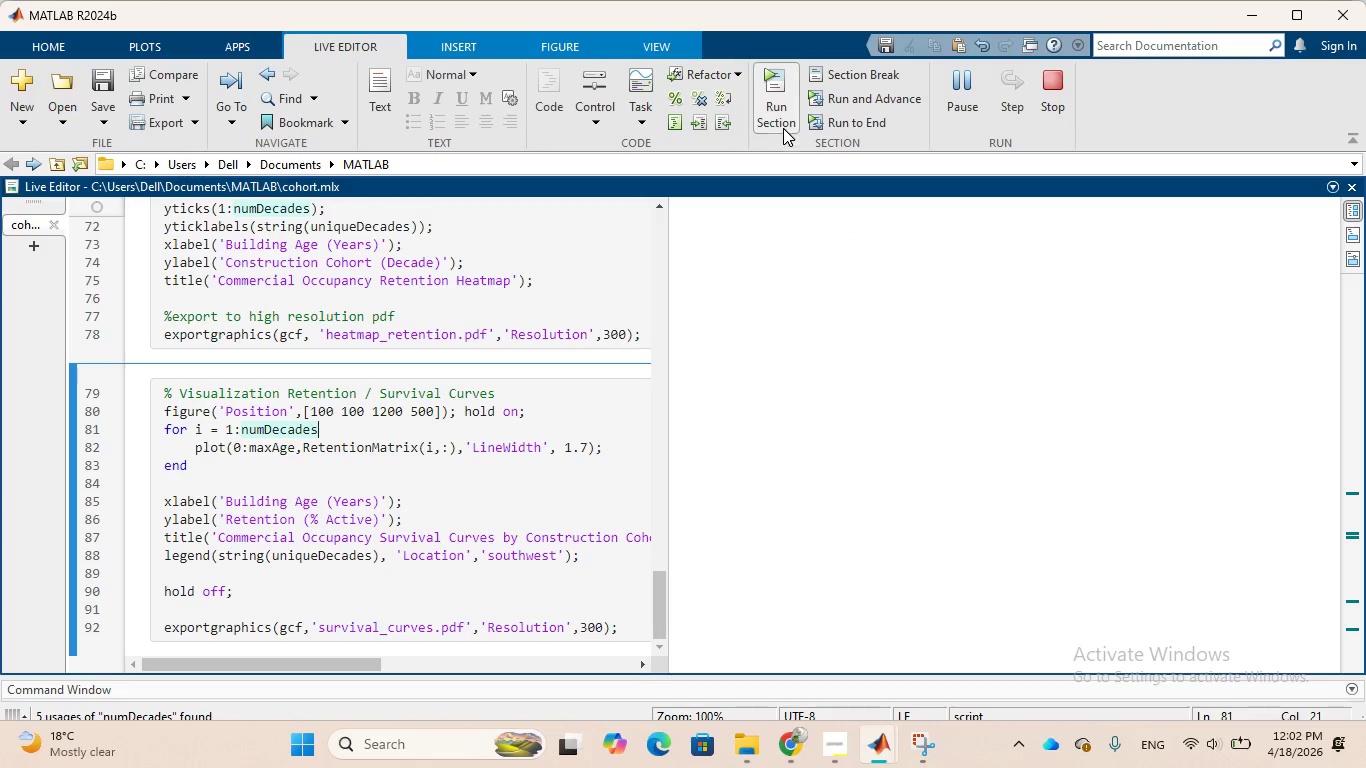 
left_click([776, 99])
 